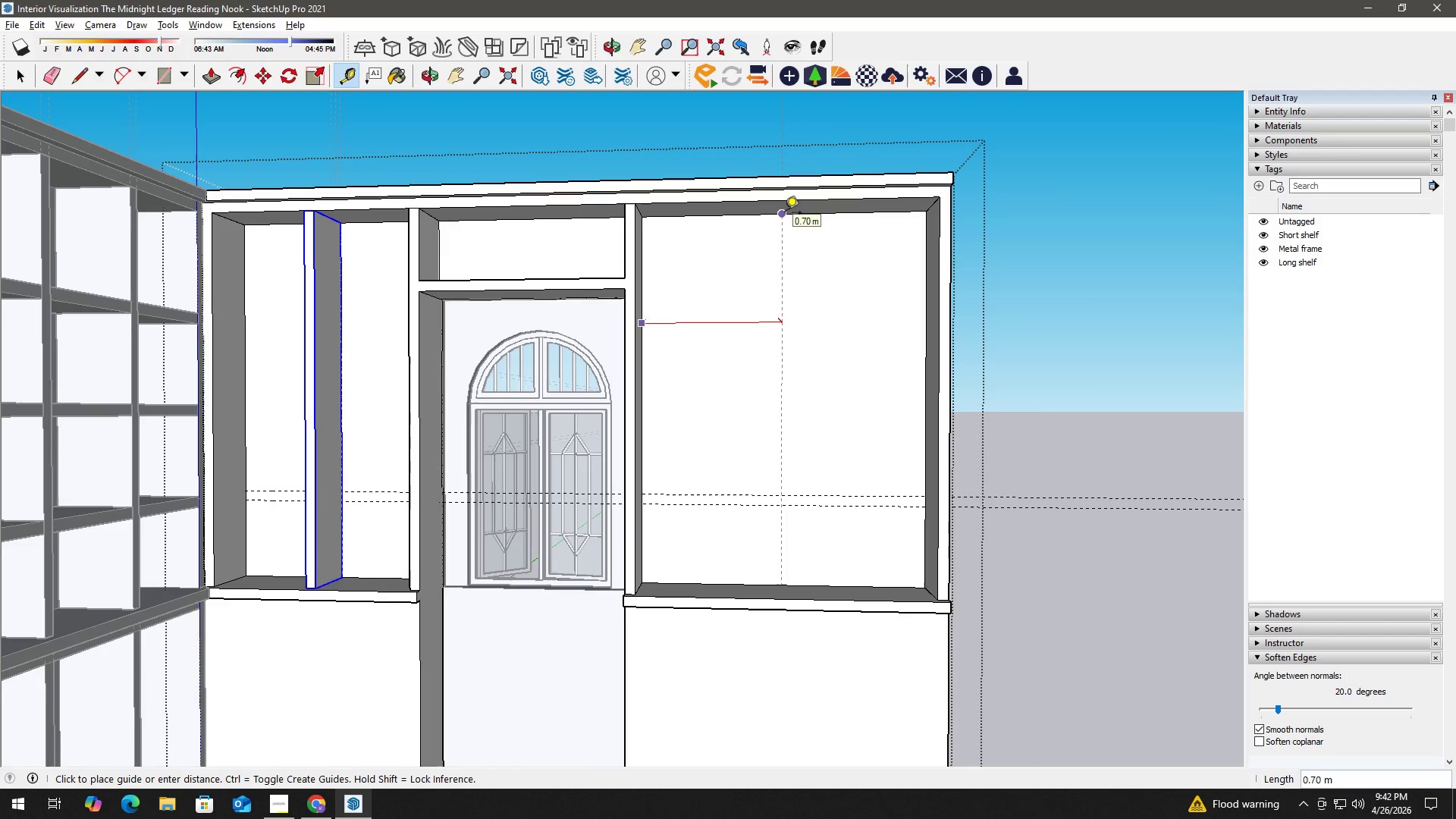 
left_click([785, 214])
 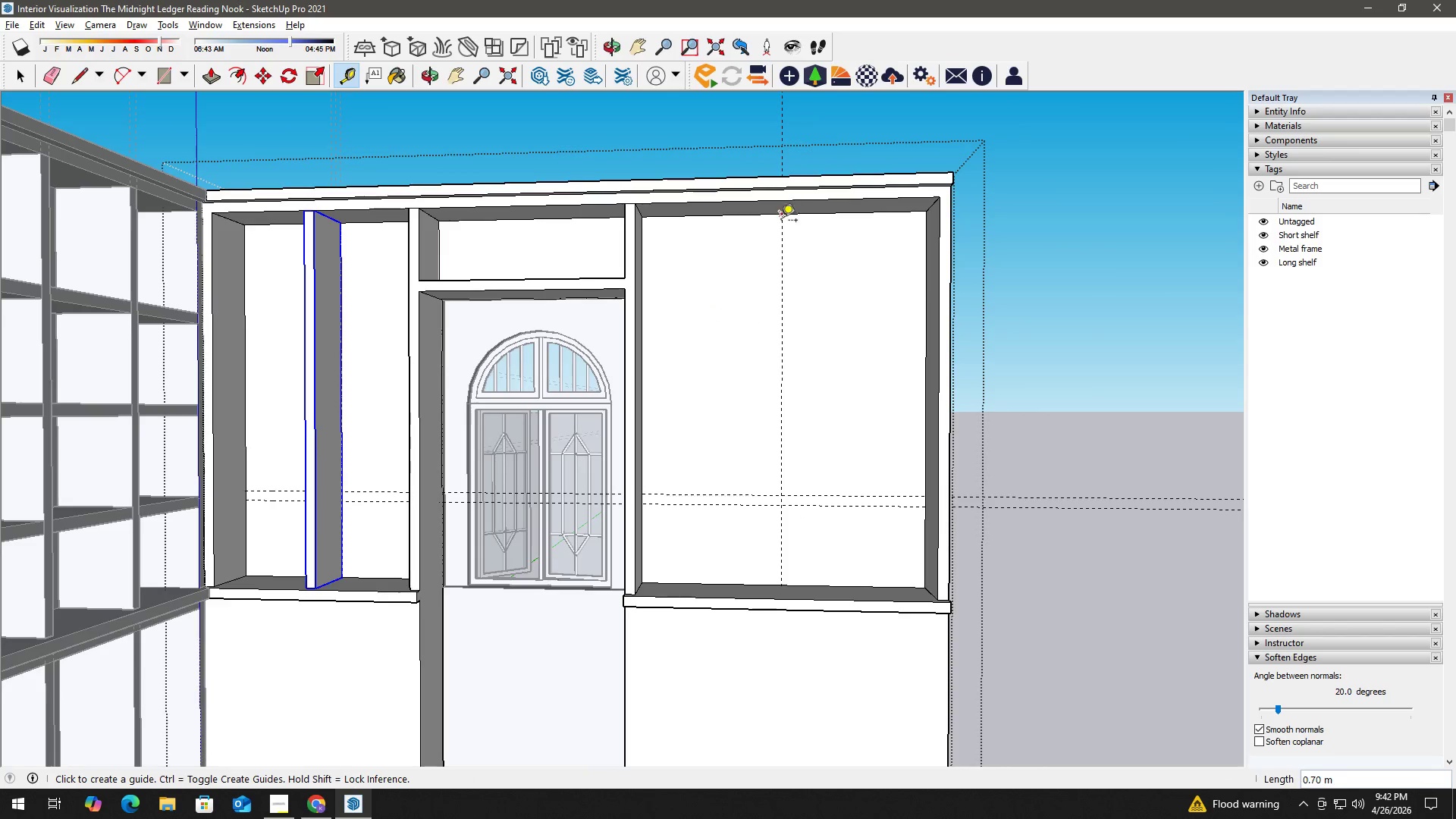 
key(Space)
 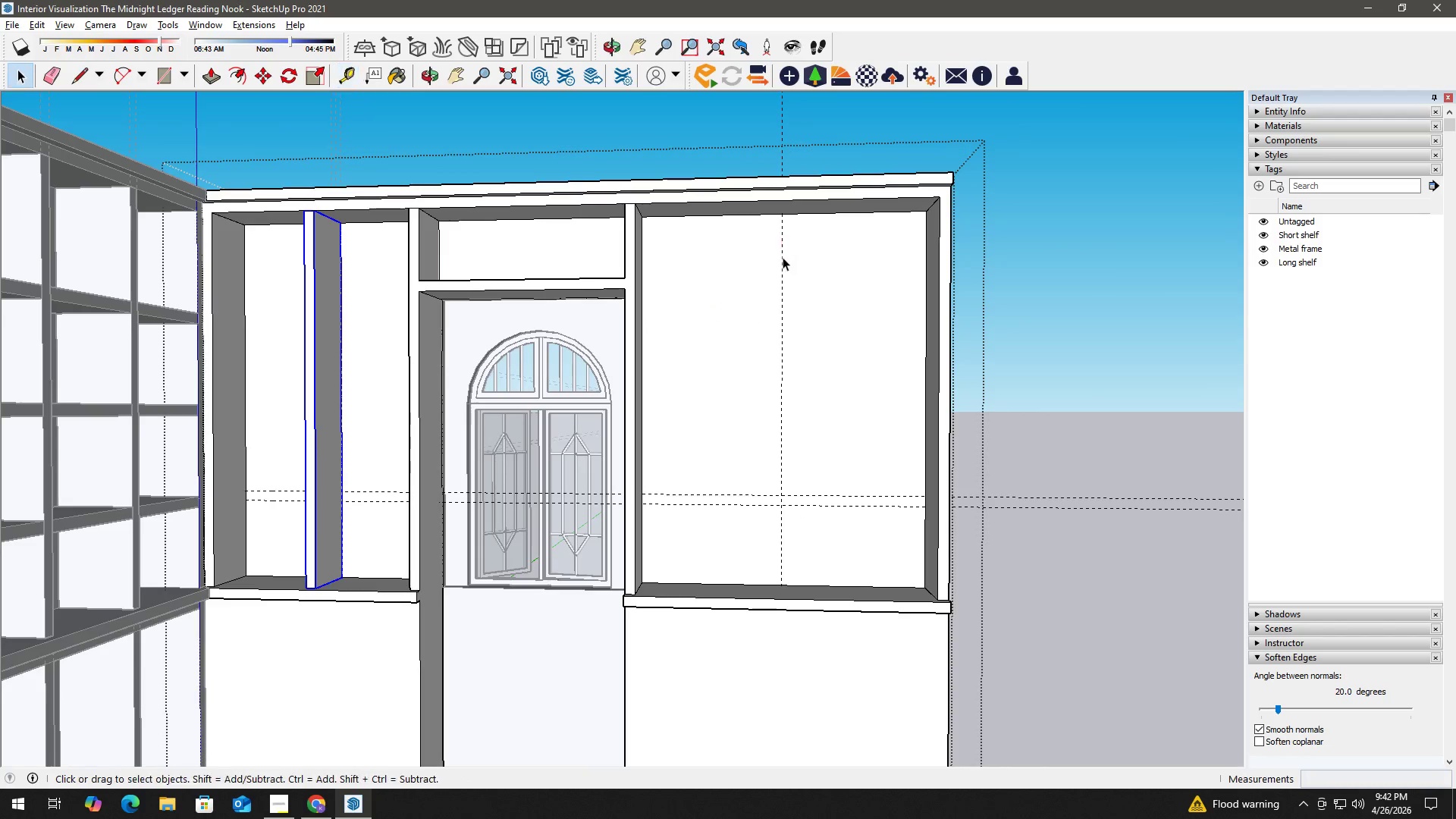 
key(T)
 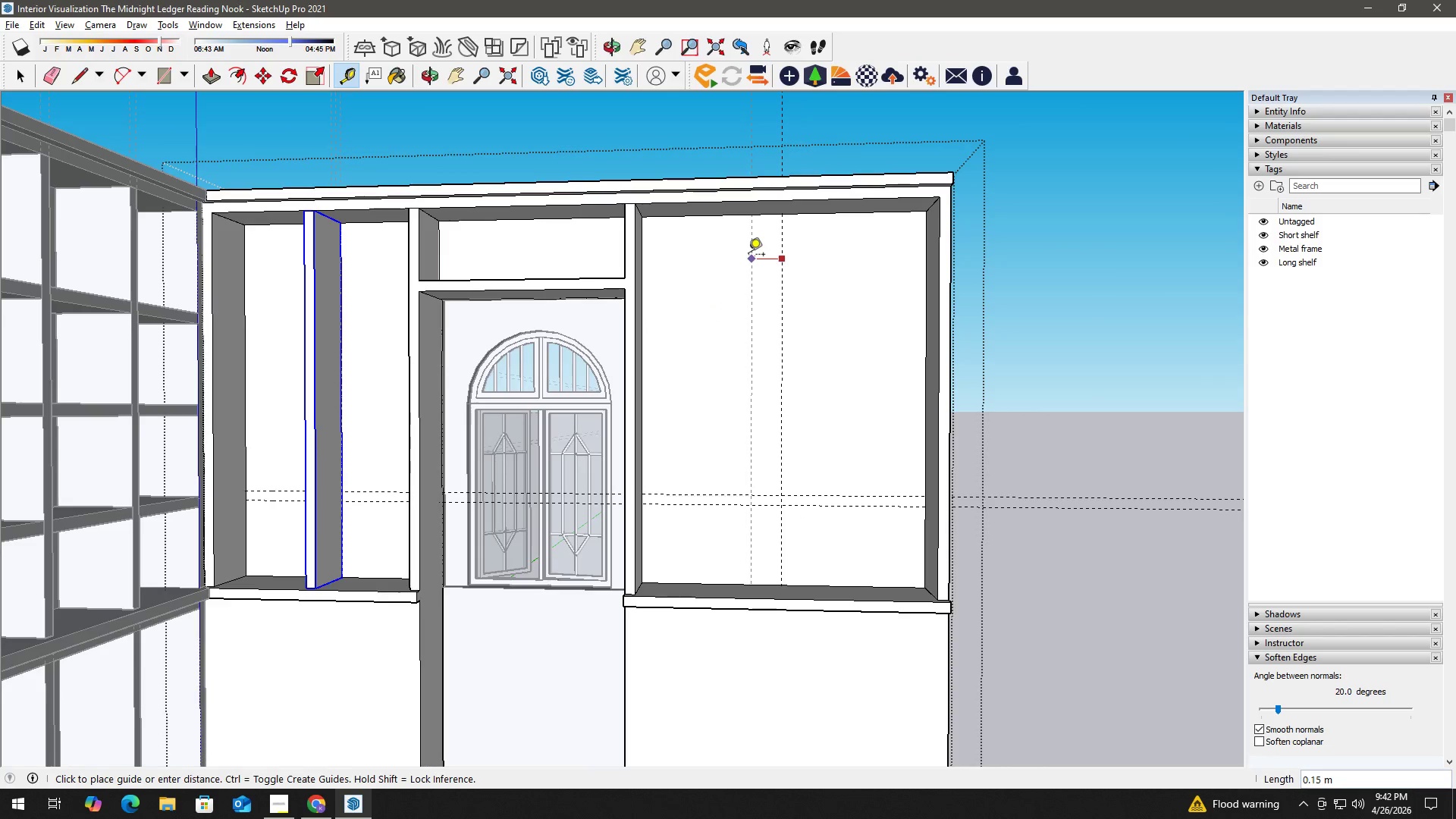 
key(Numpad0)
 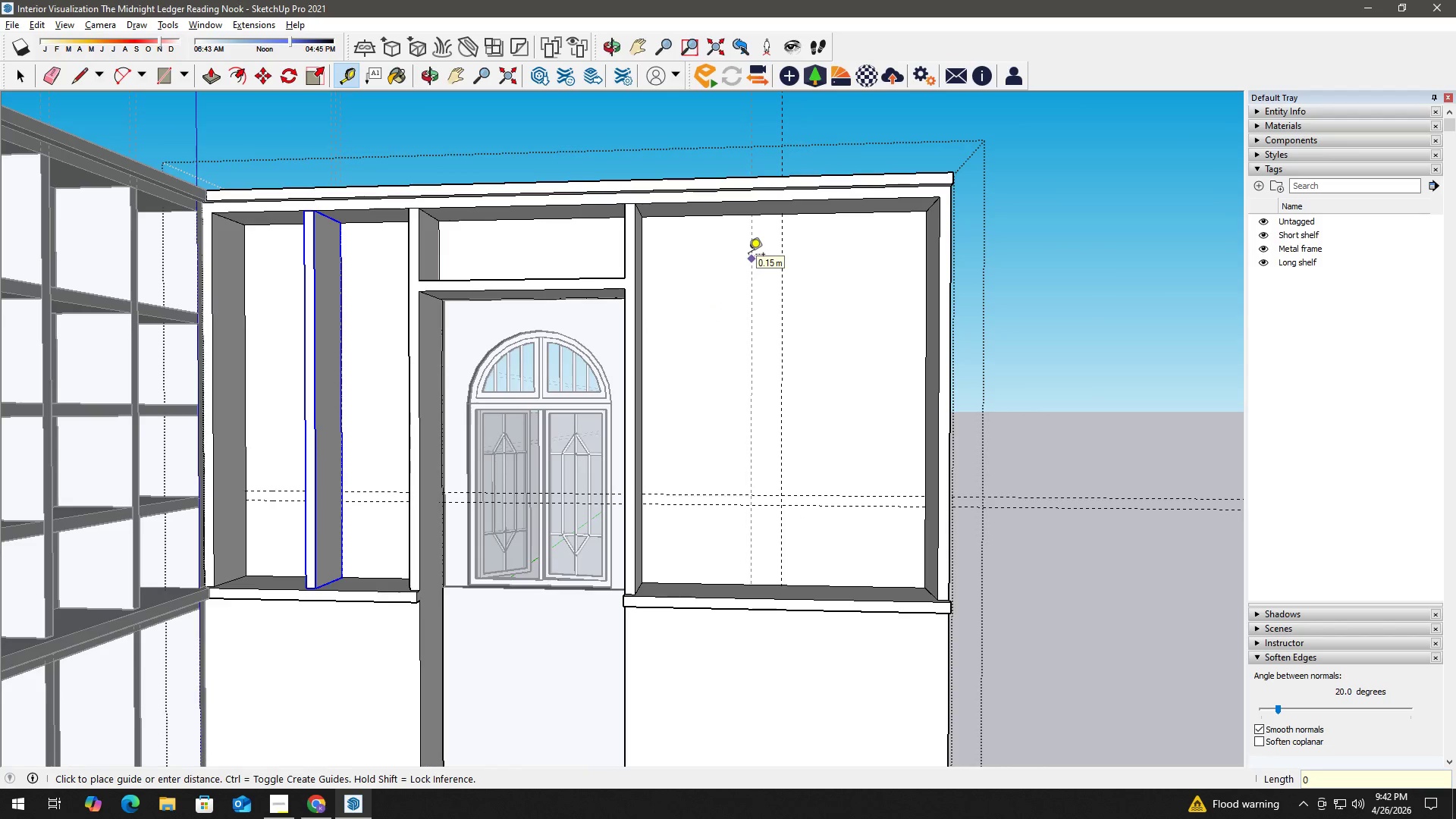 
key(NumpadDecimal)
 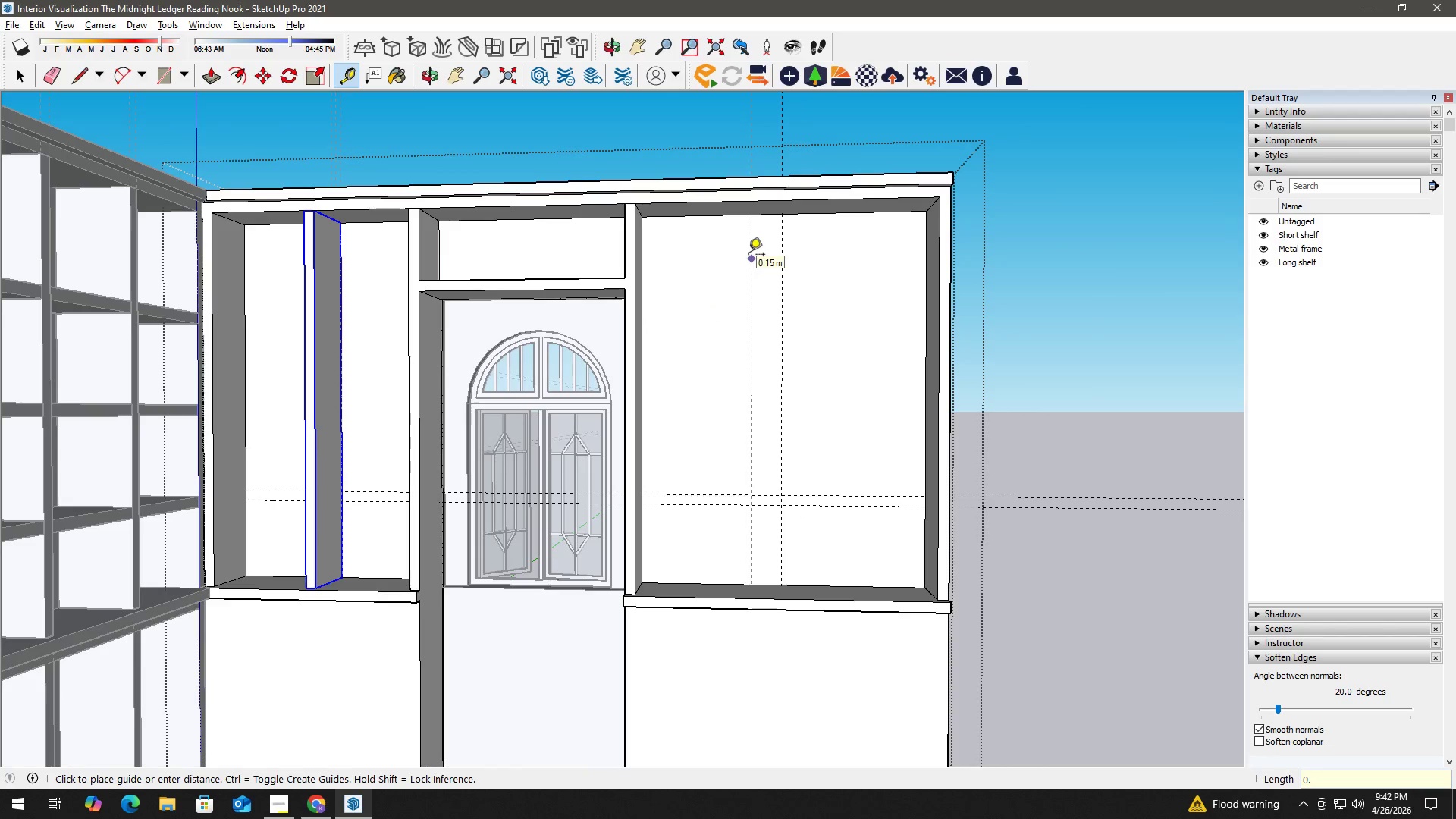 
key(Numpad0)
 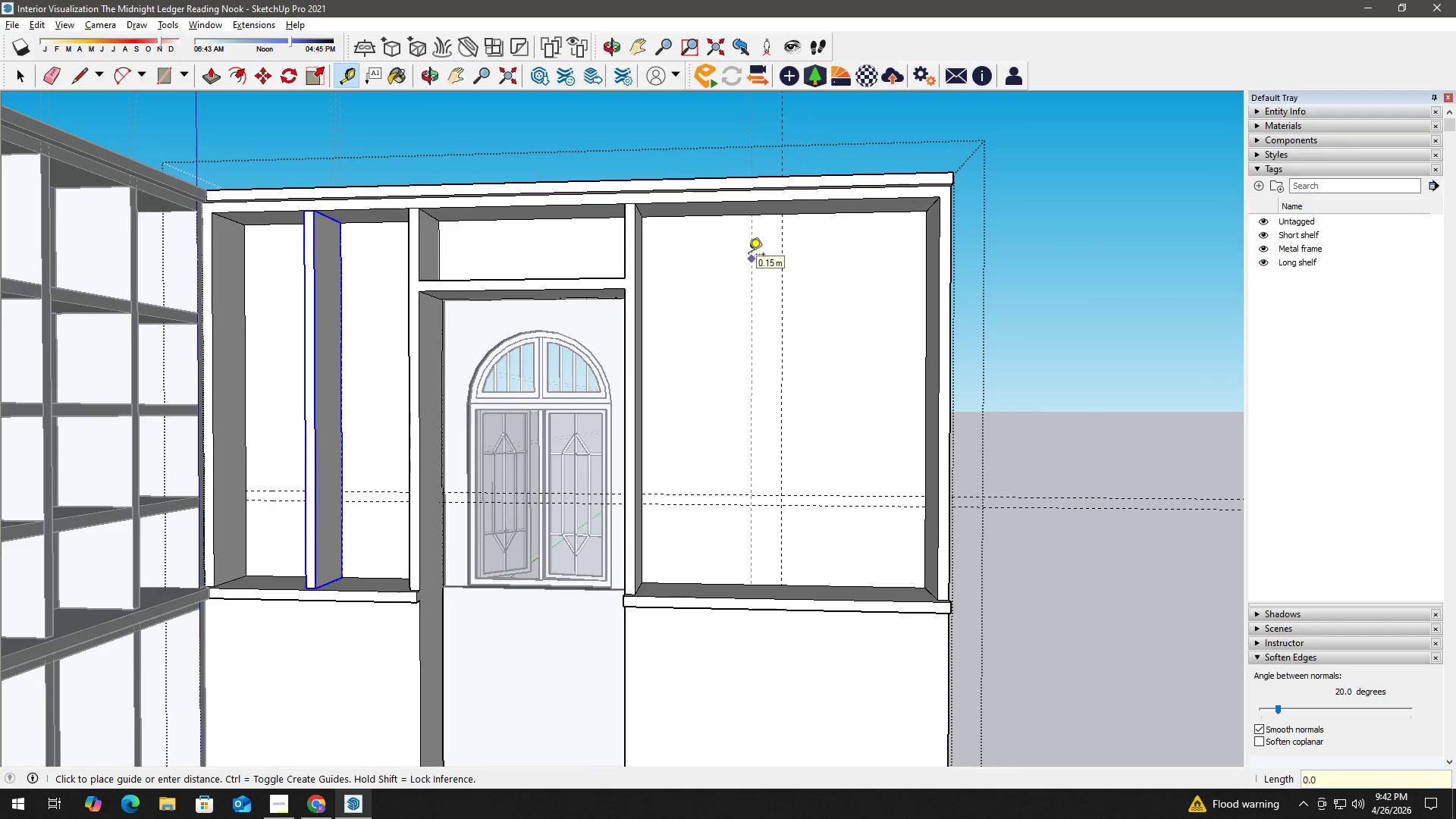 
key(Numpad2)
 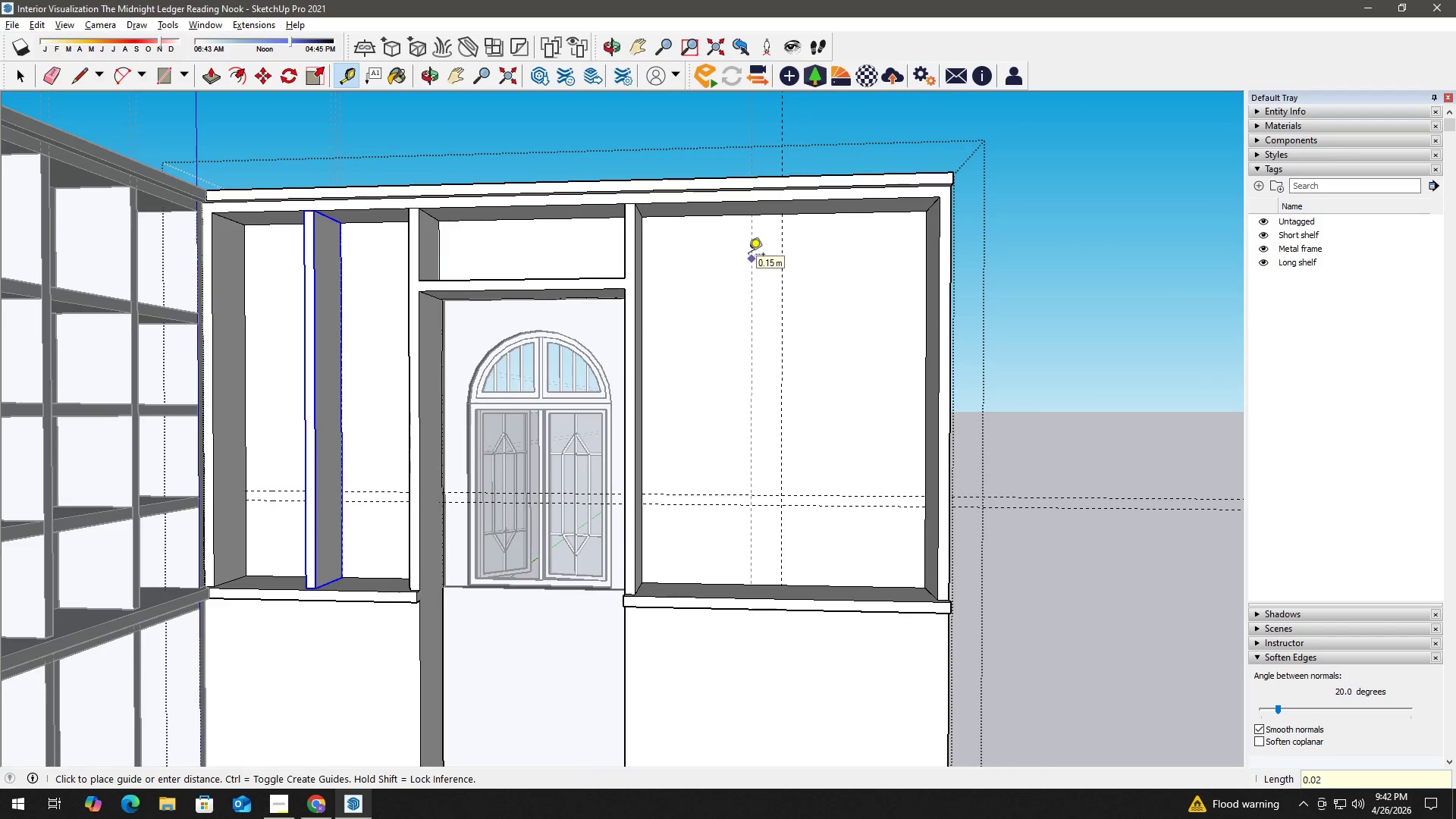 
key(Numpad5)
 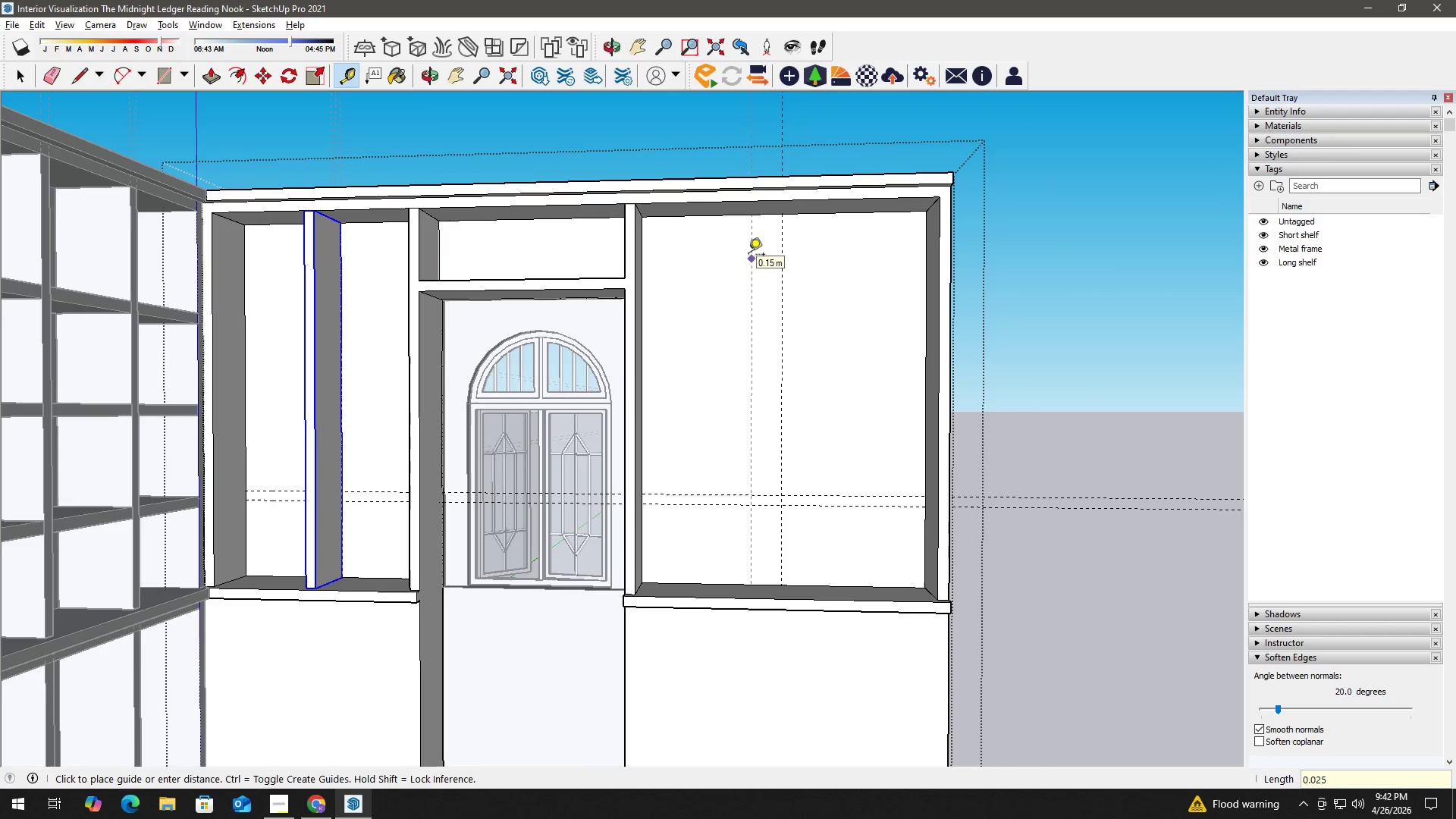 
key(NumpadEnter)
 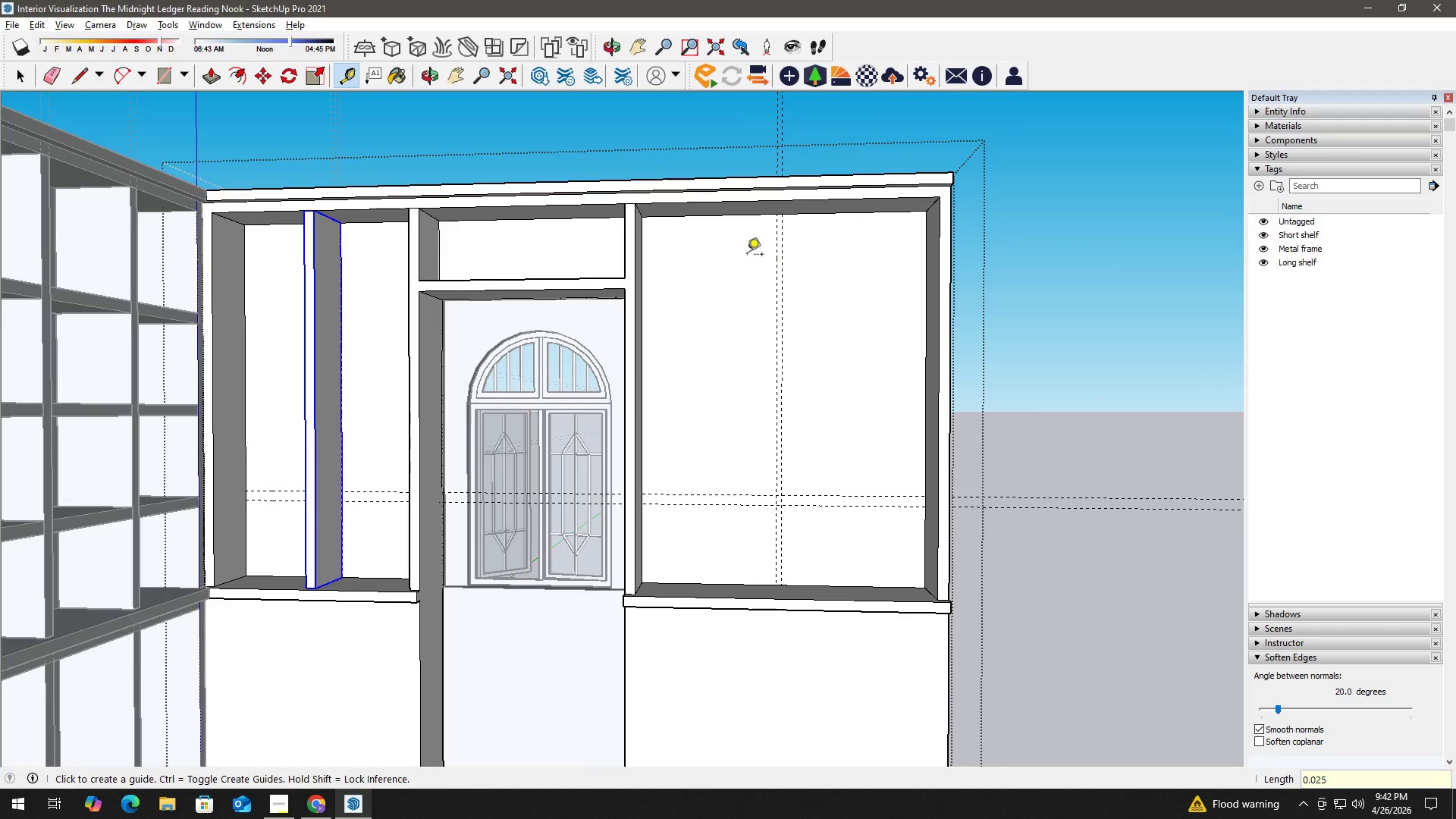 
key(Space)
 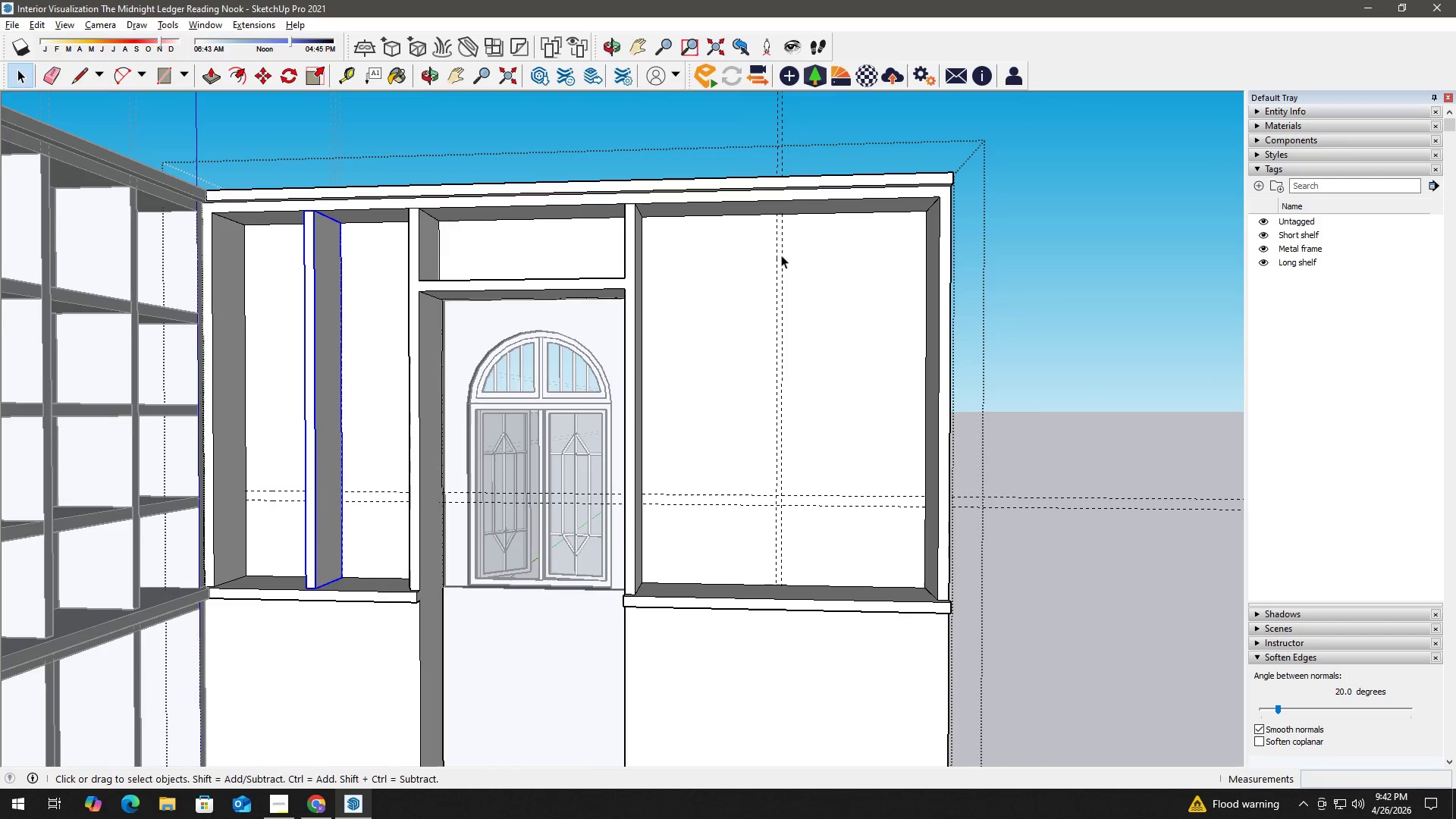 
key(T)
 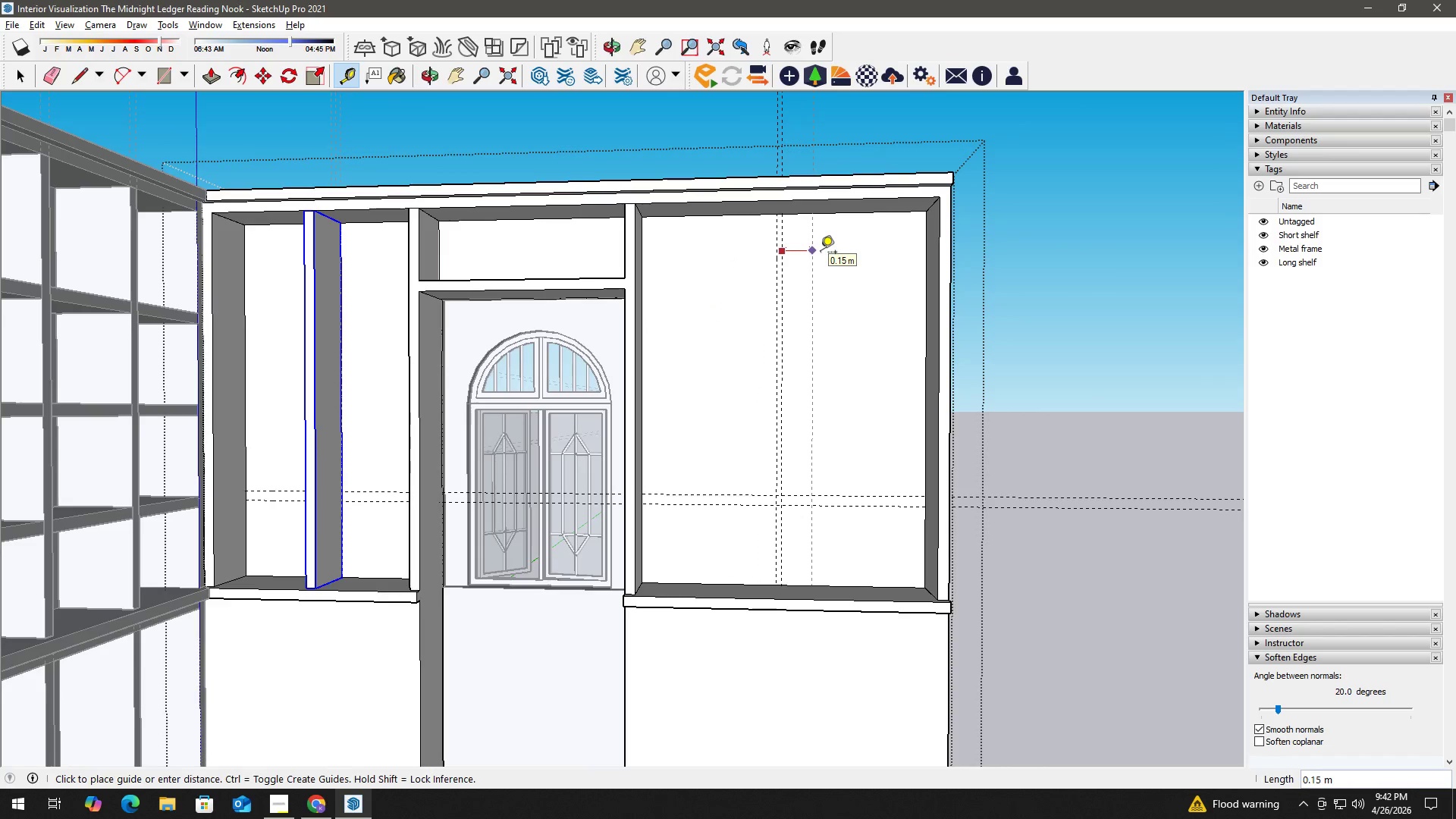 
key(Numpad0)
 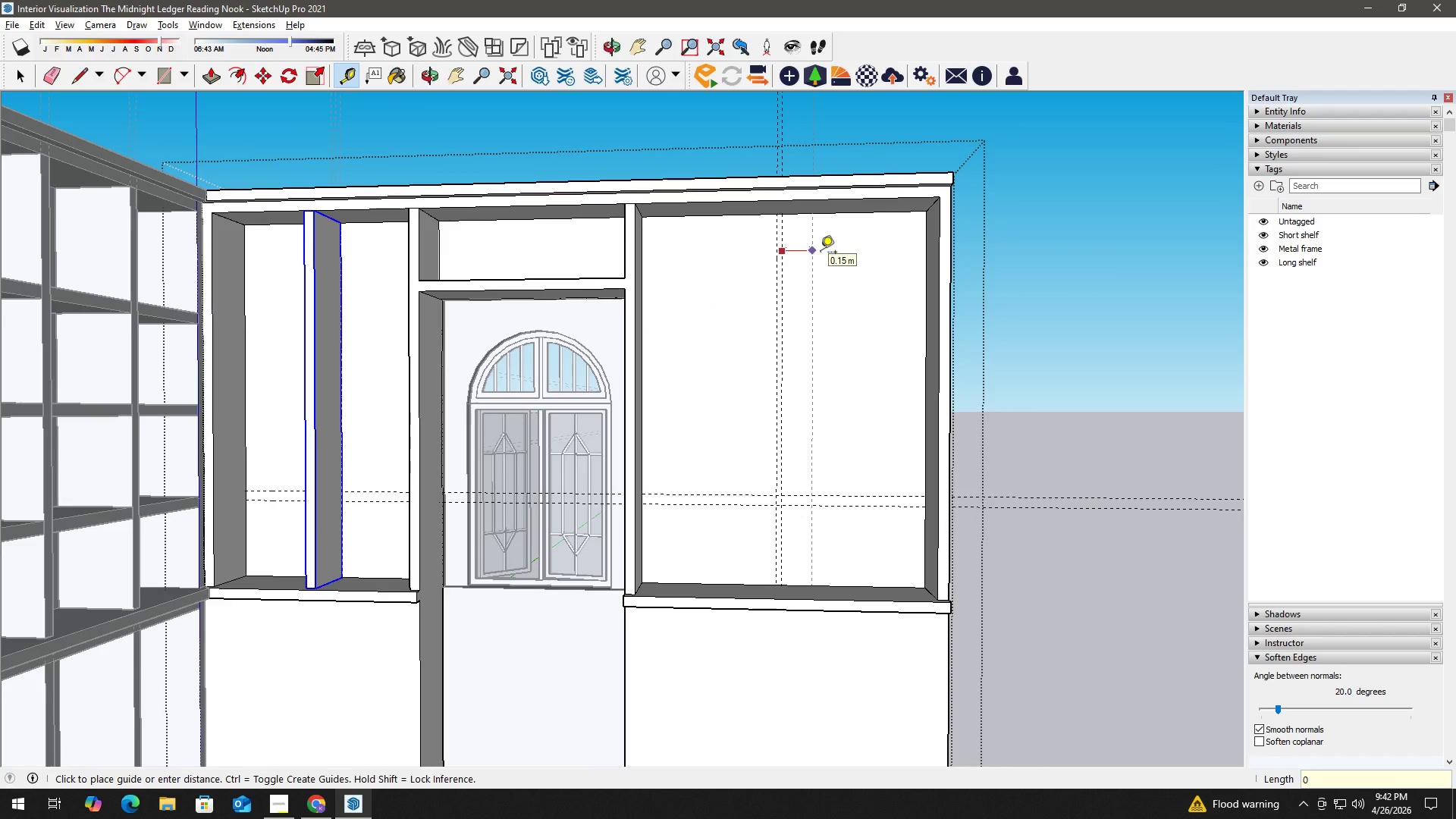 
key(NumpadDecimal)
 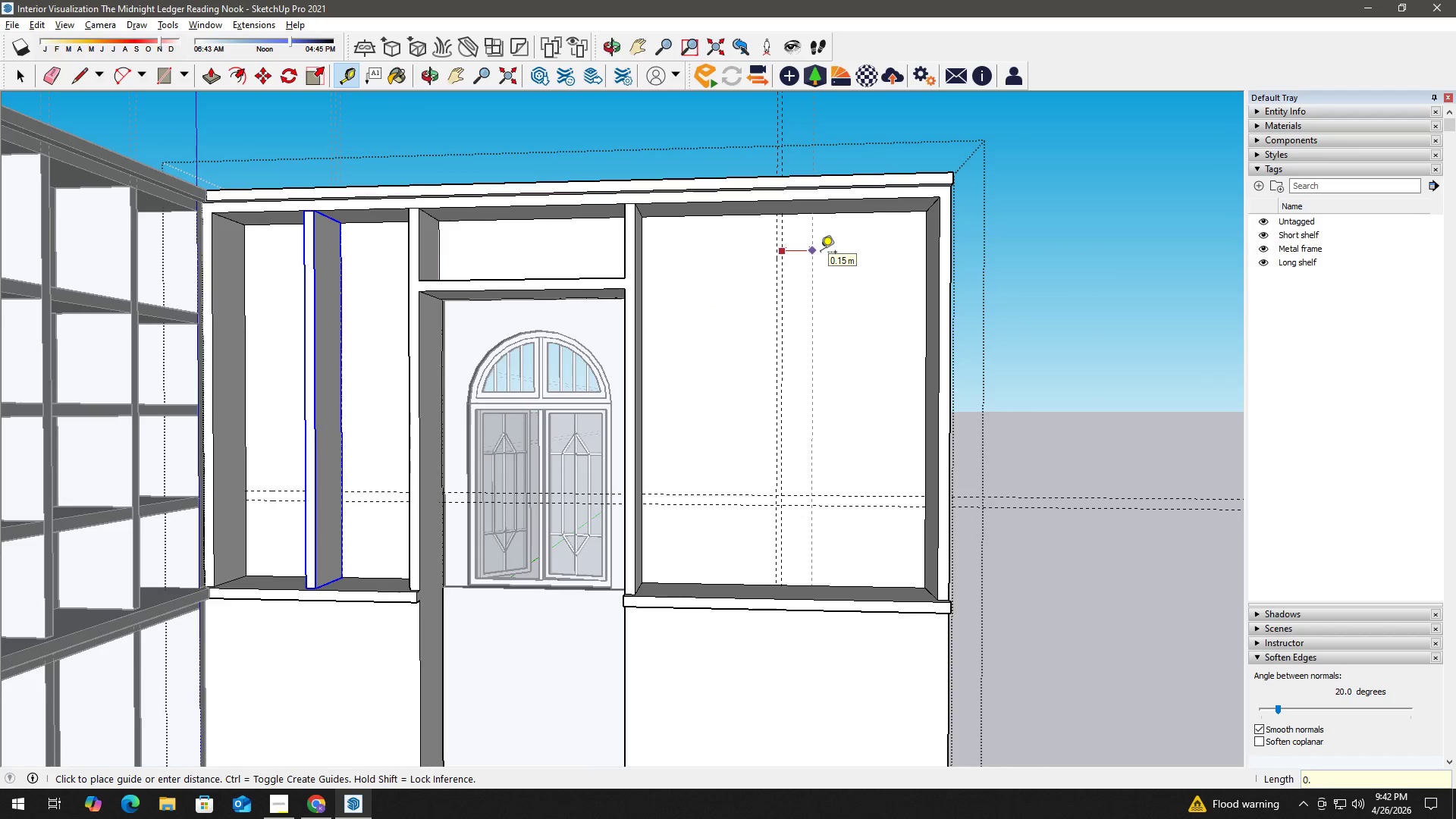 
key(Numpad0)
 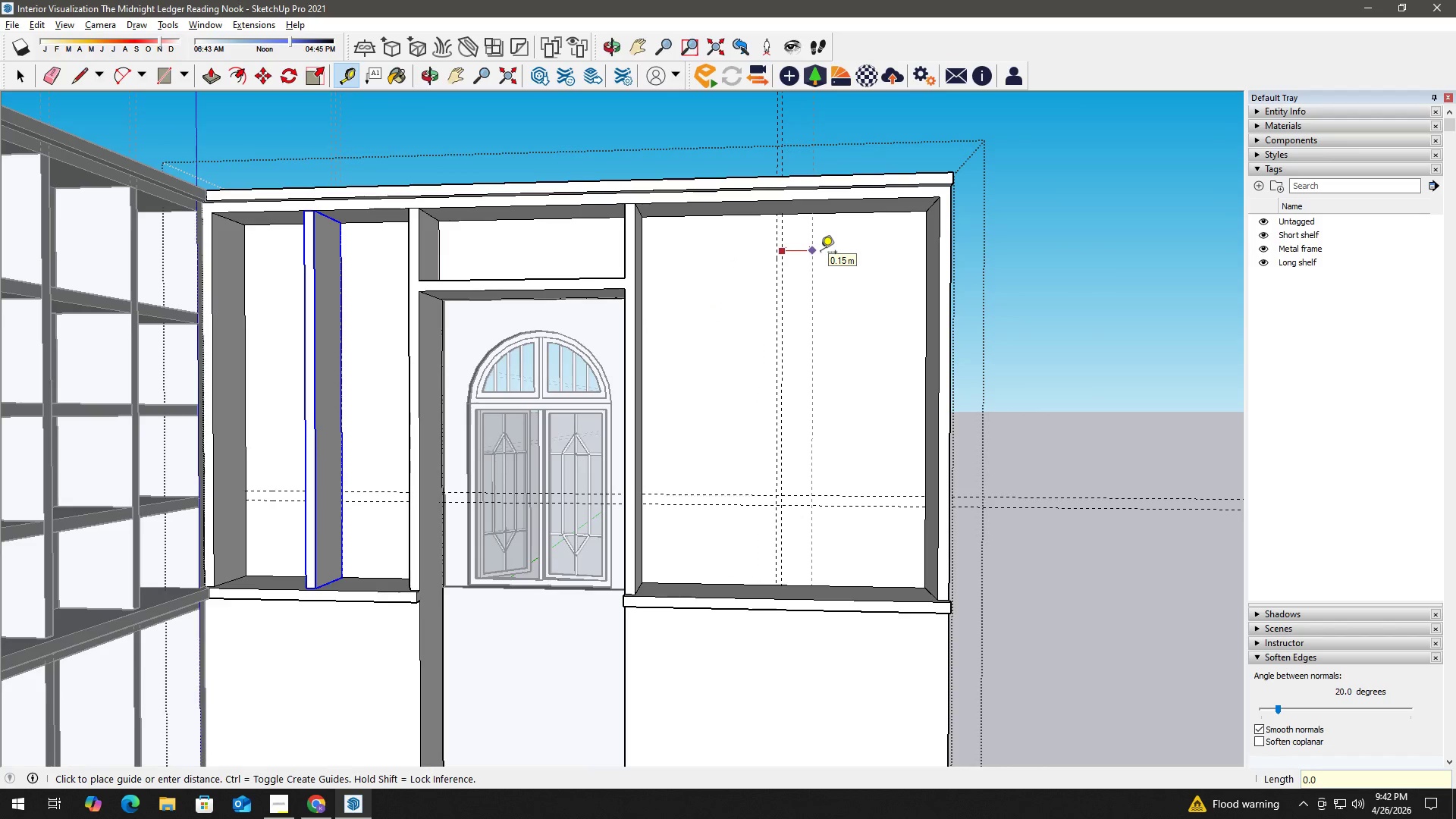 
key(Numpad2)
 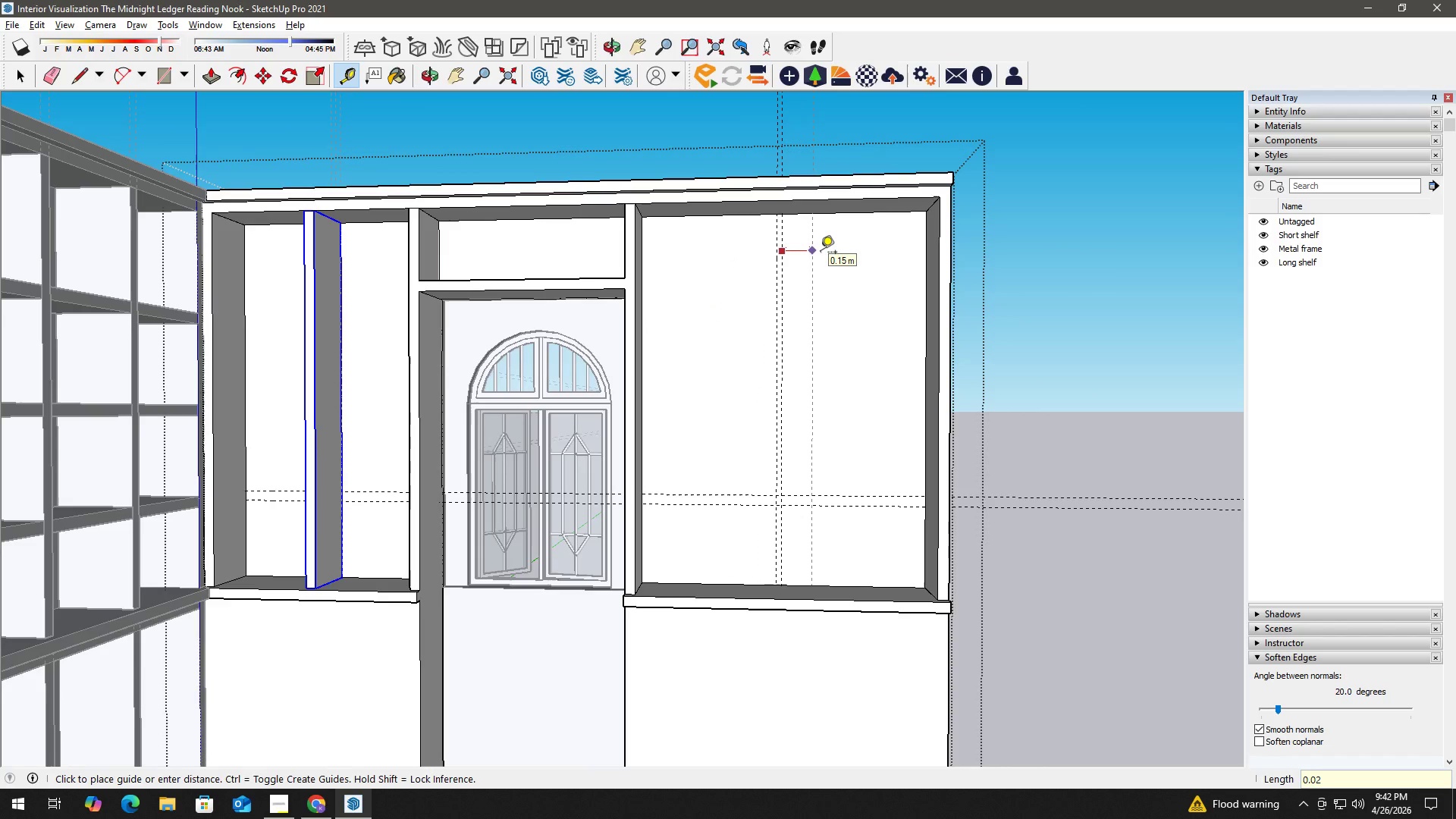 
key(Numpad5)
 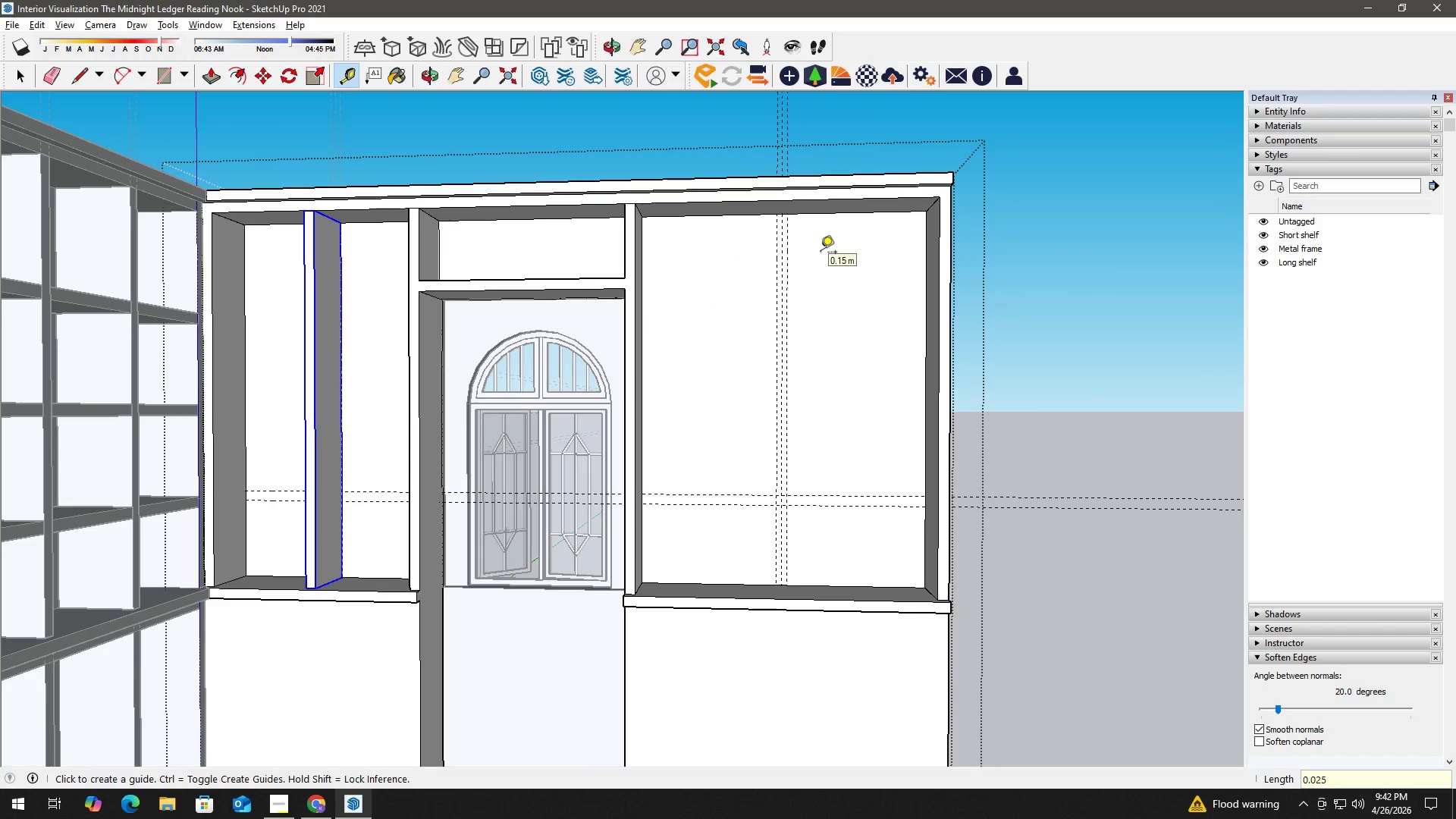 
key(NumpadEnter)
 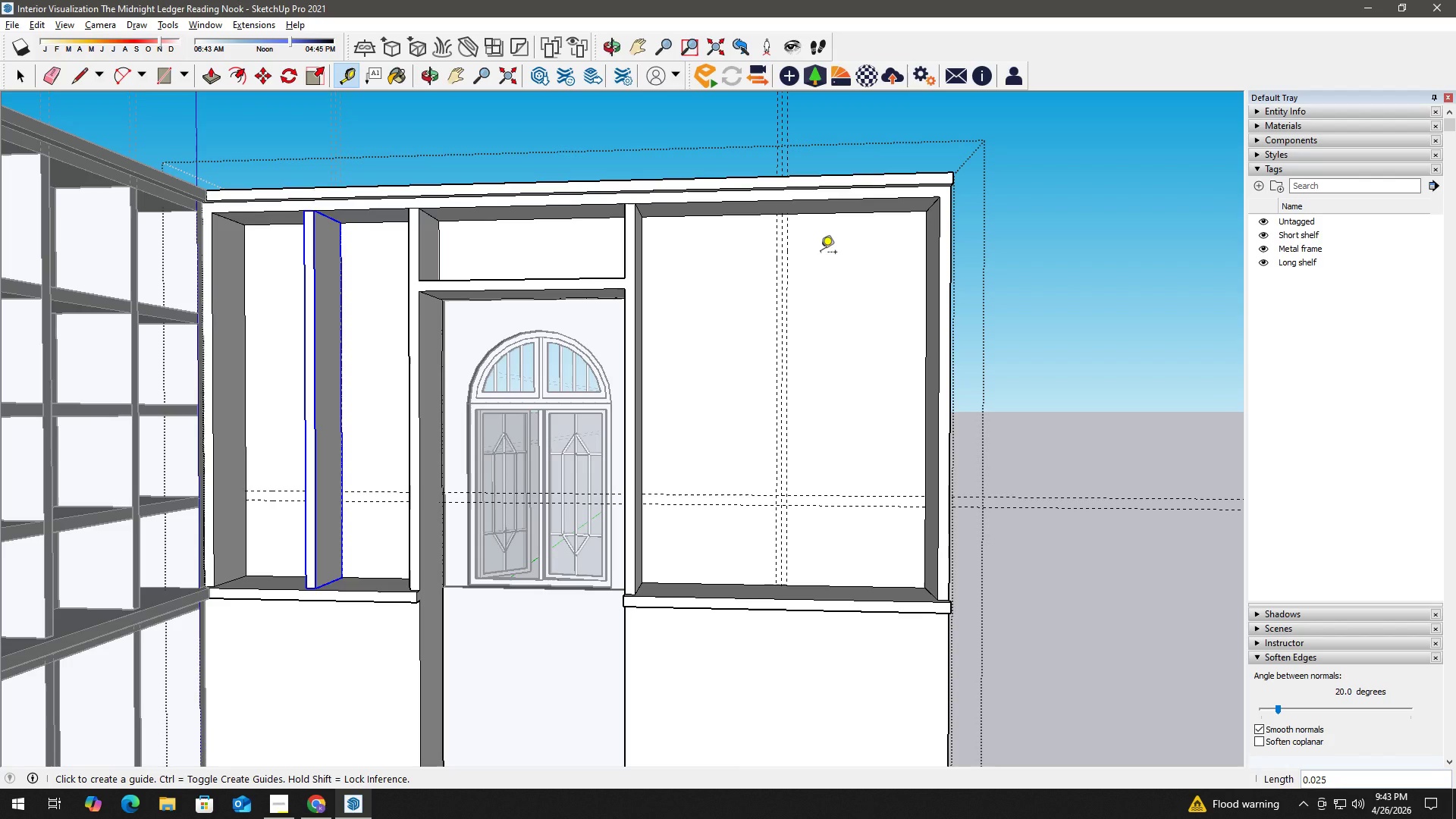 
wait(52.66)
 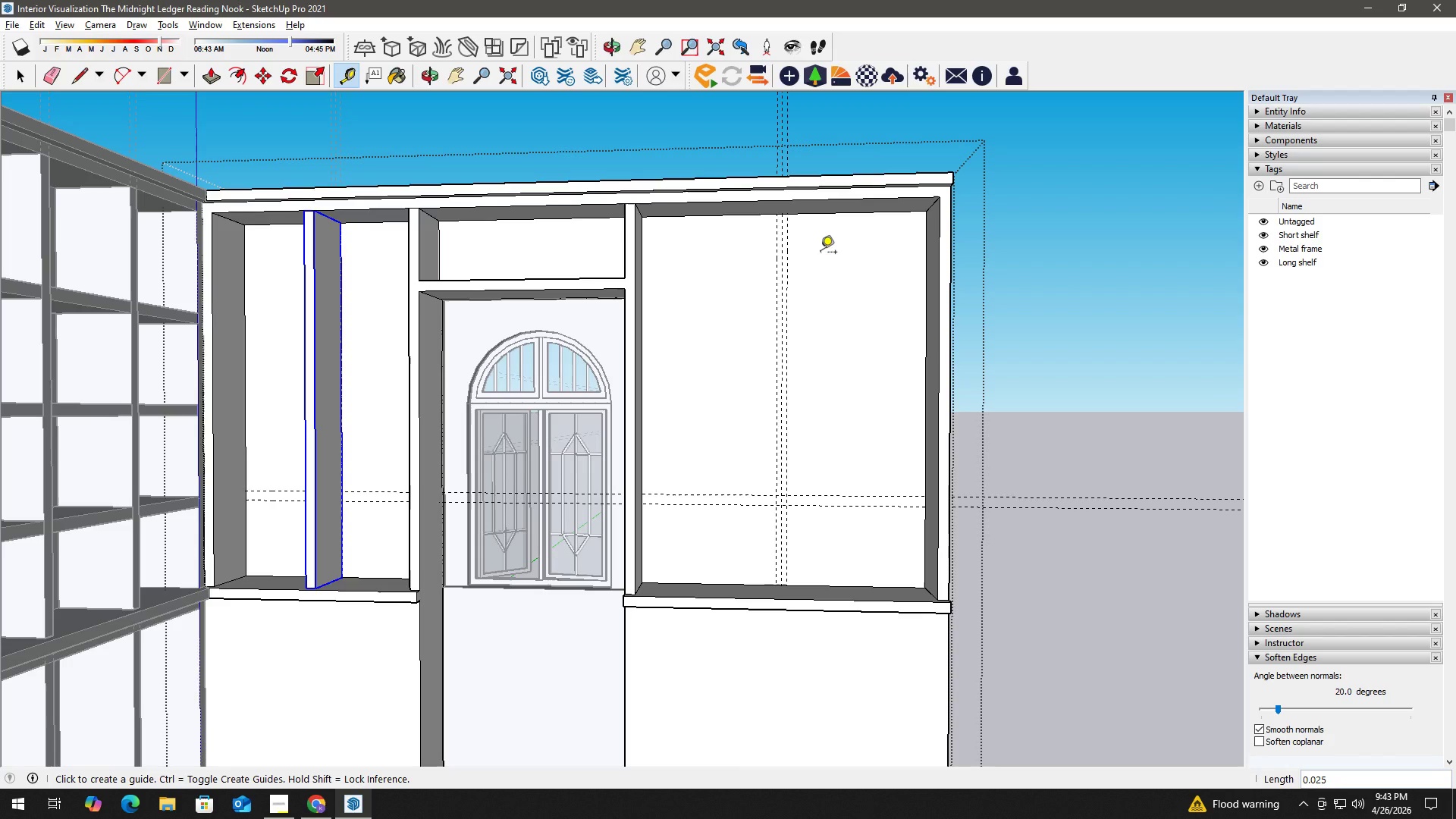 
key(Space)
 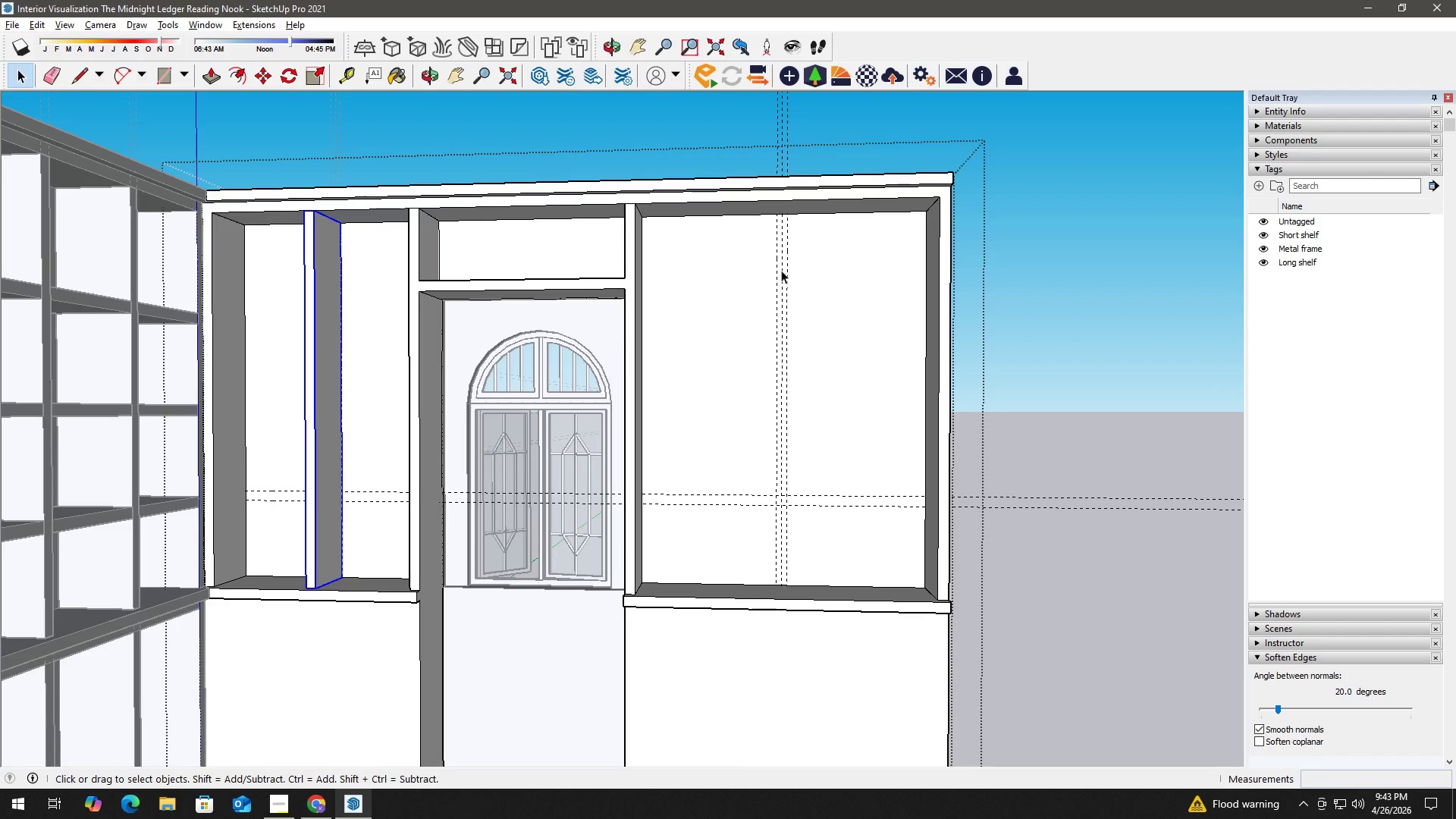 
key(Escape)
 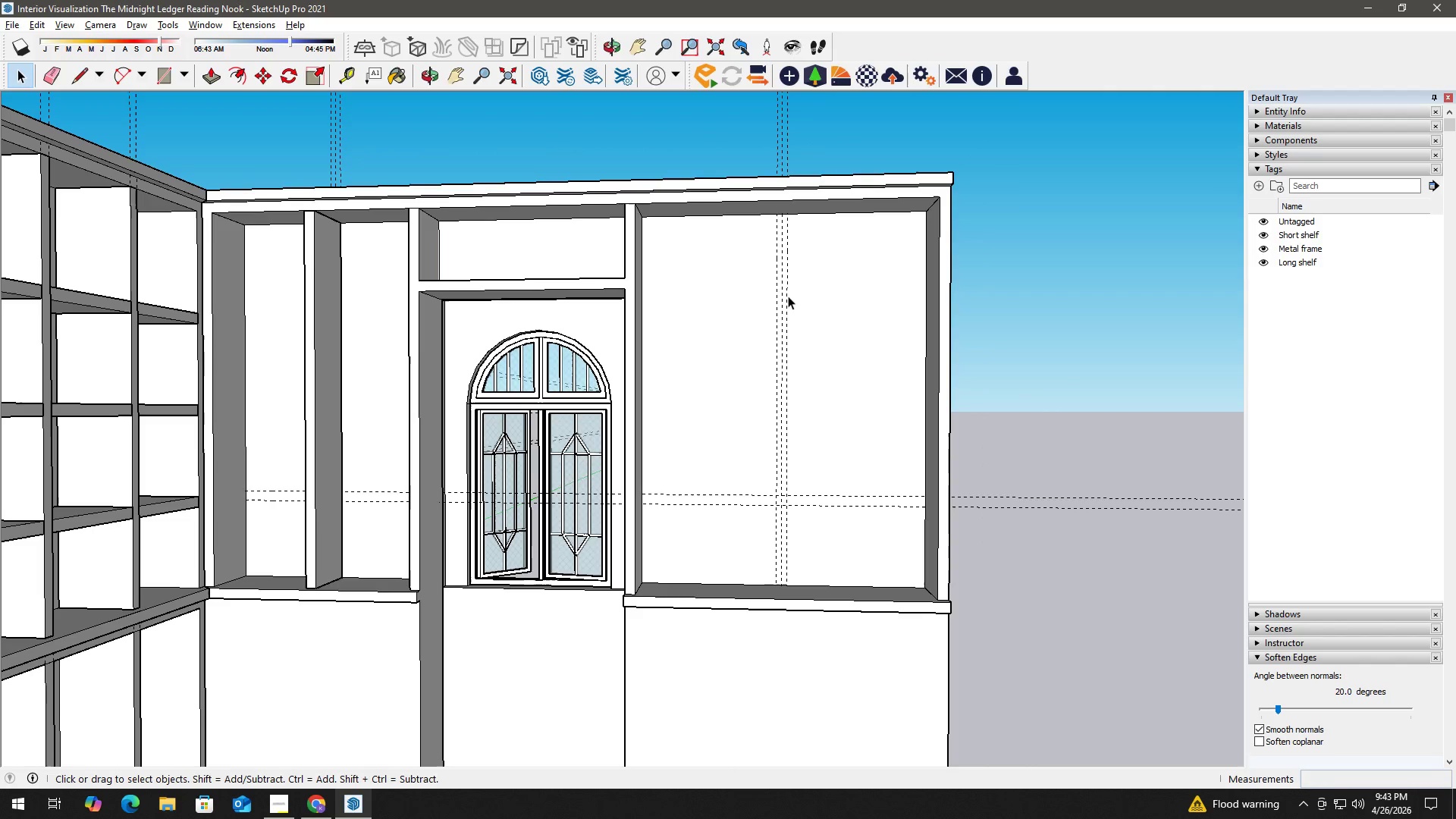 
key(Space)
 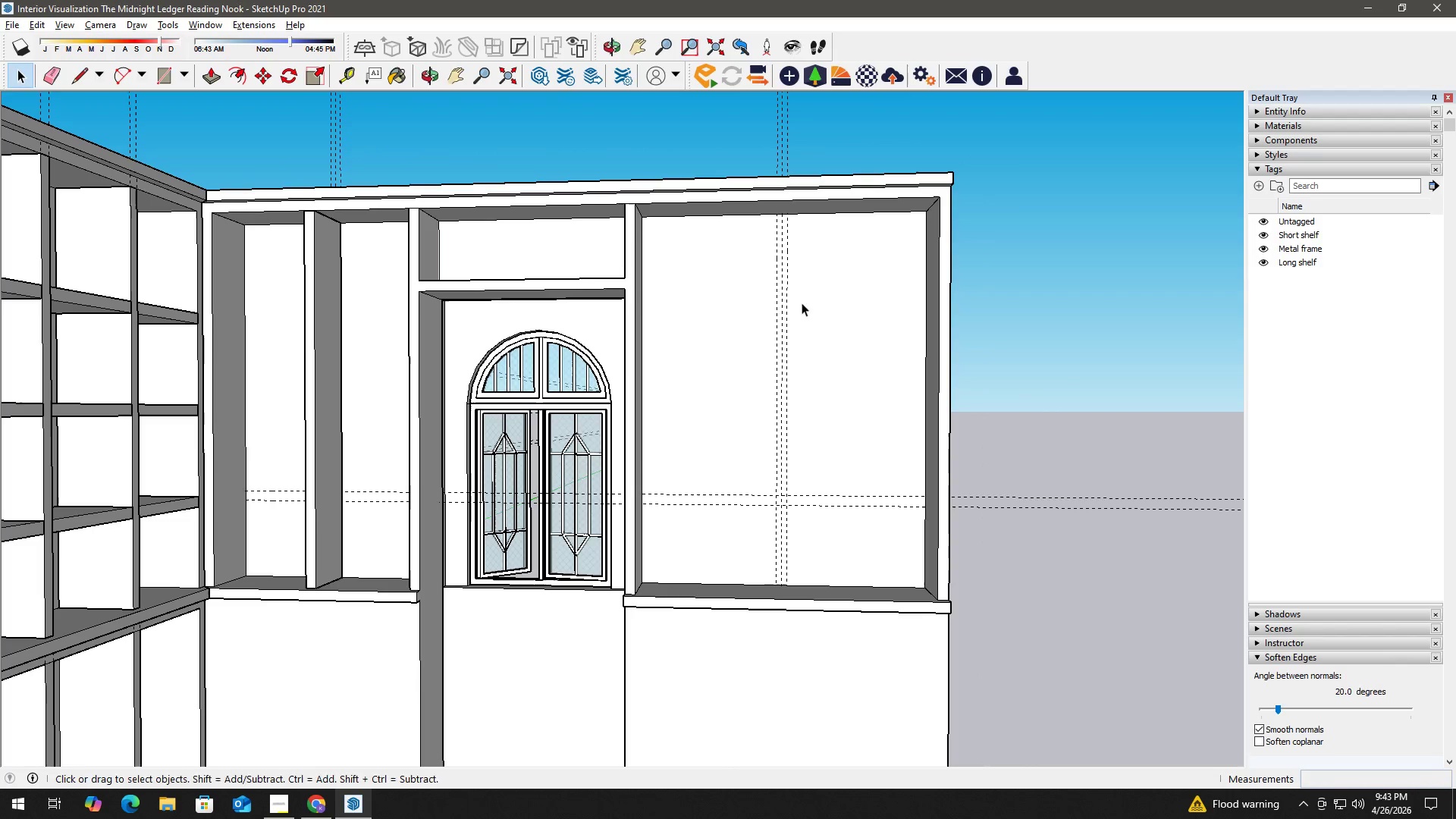 
key(E)
 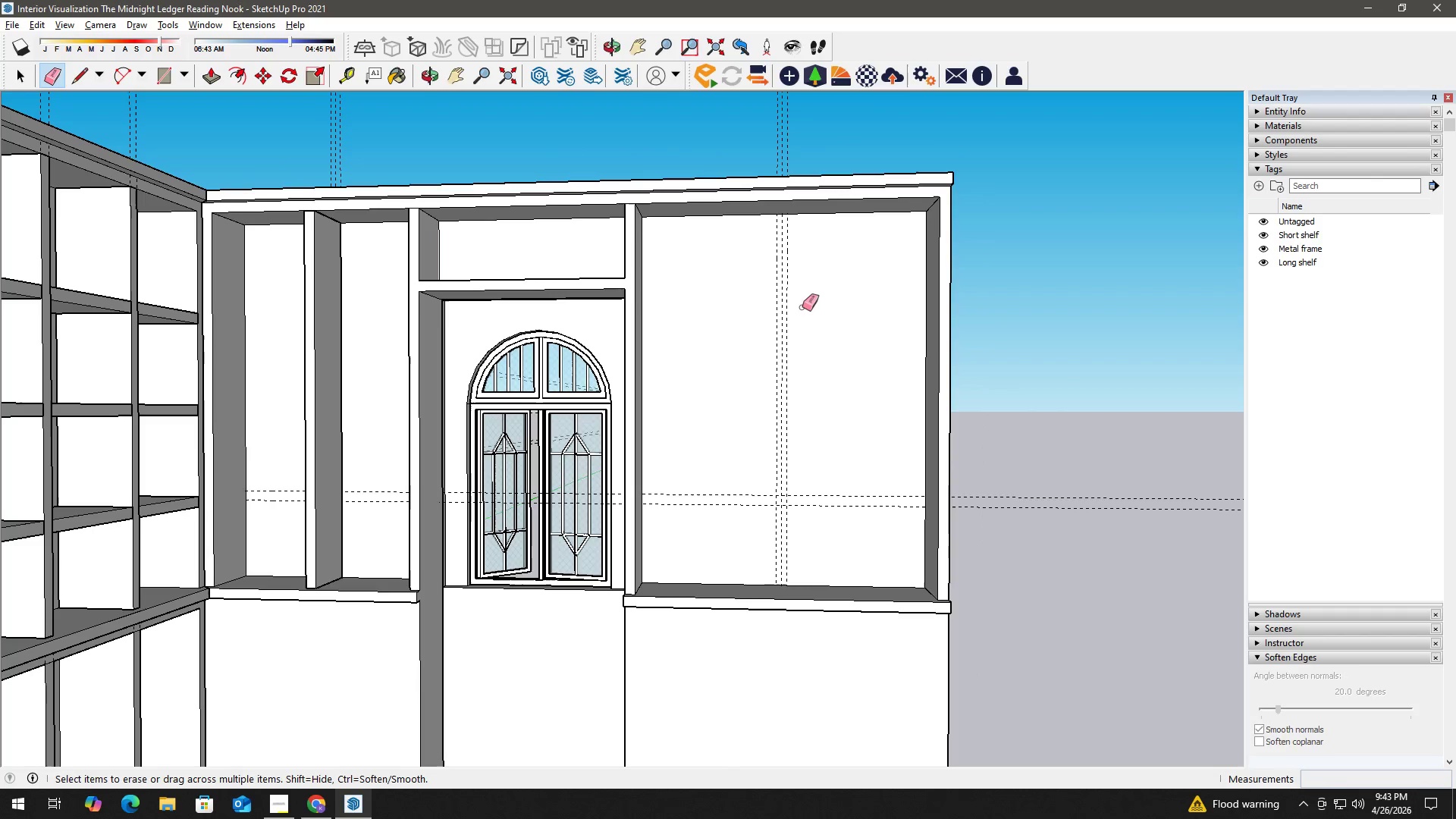 
left_click_drag(start_coordinate=[802, 307], to_coordinate=[767, 304])
 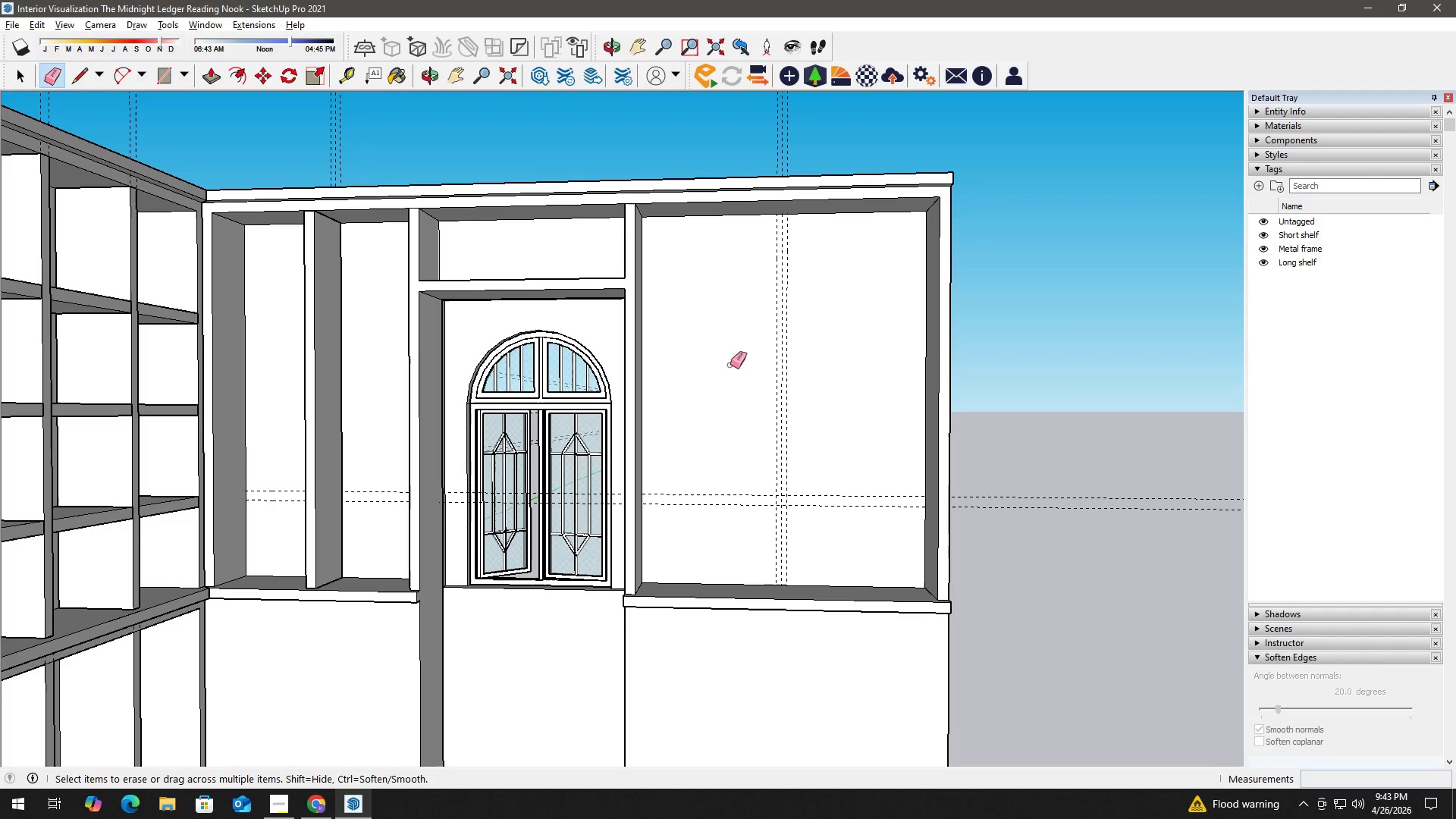 
key(Space)
 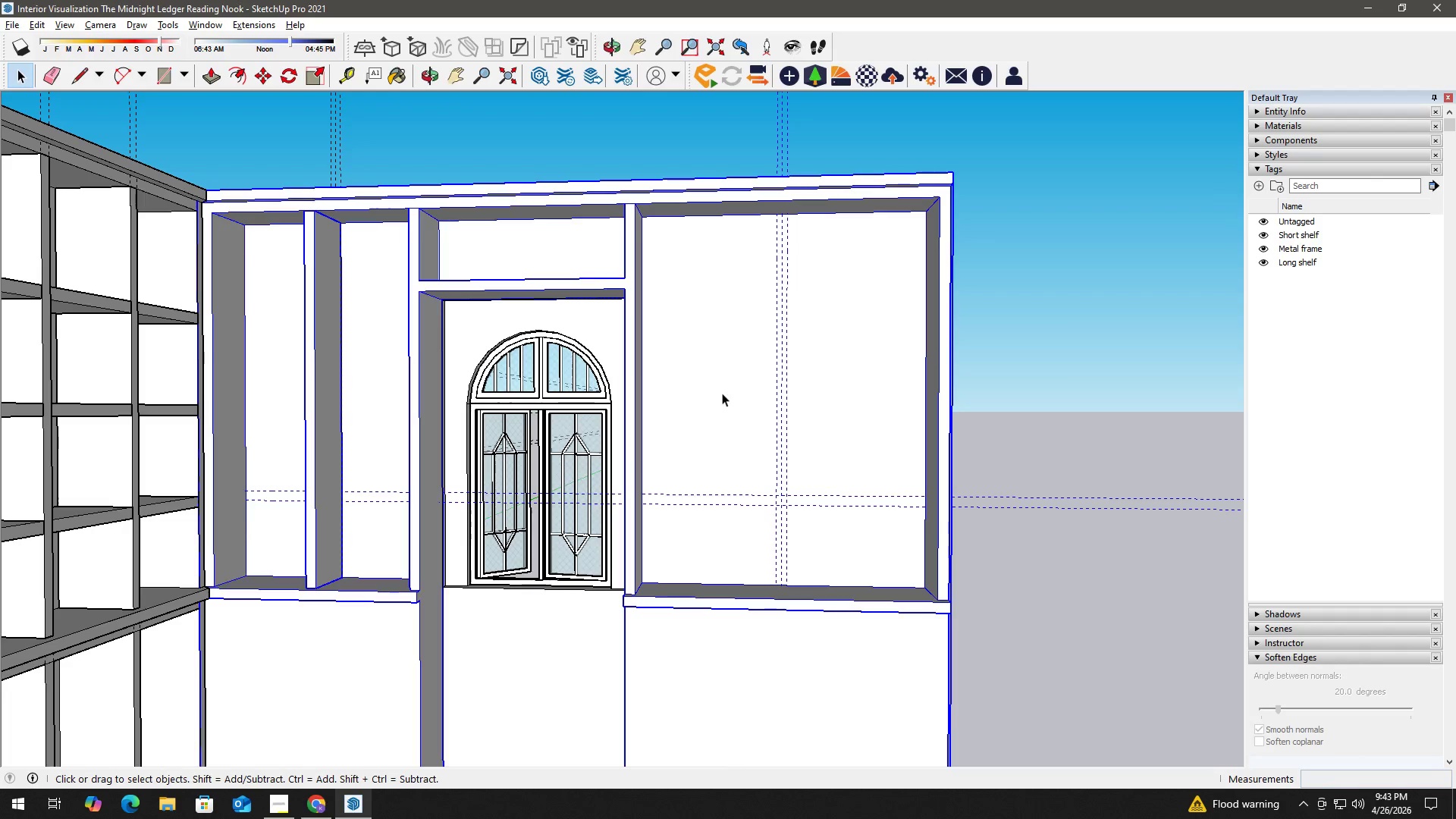 
scroll: coordinate [575, 435], scroll_direction: down, amount: 6.0
 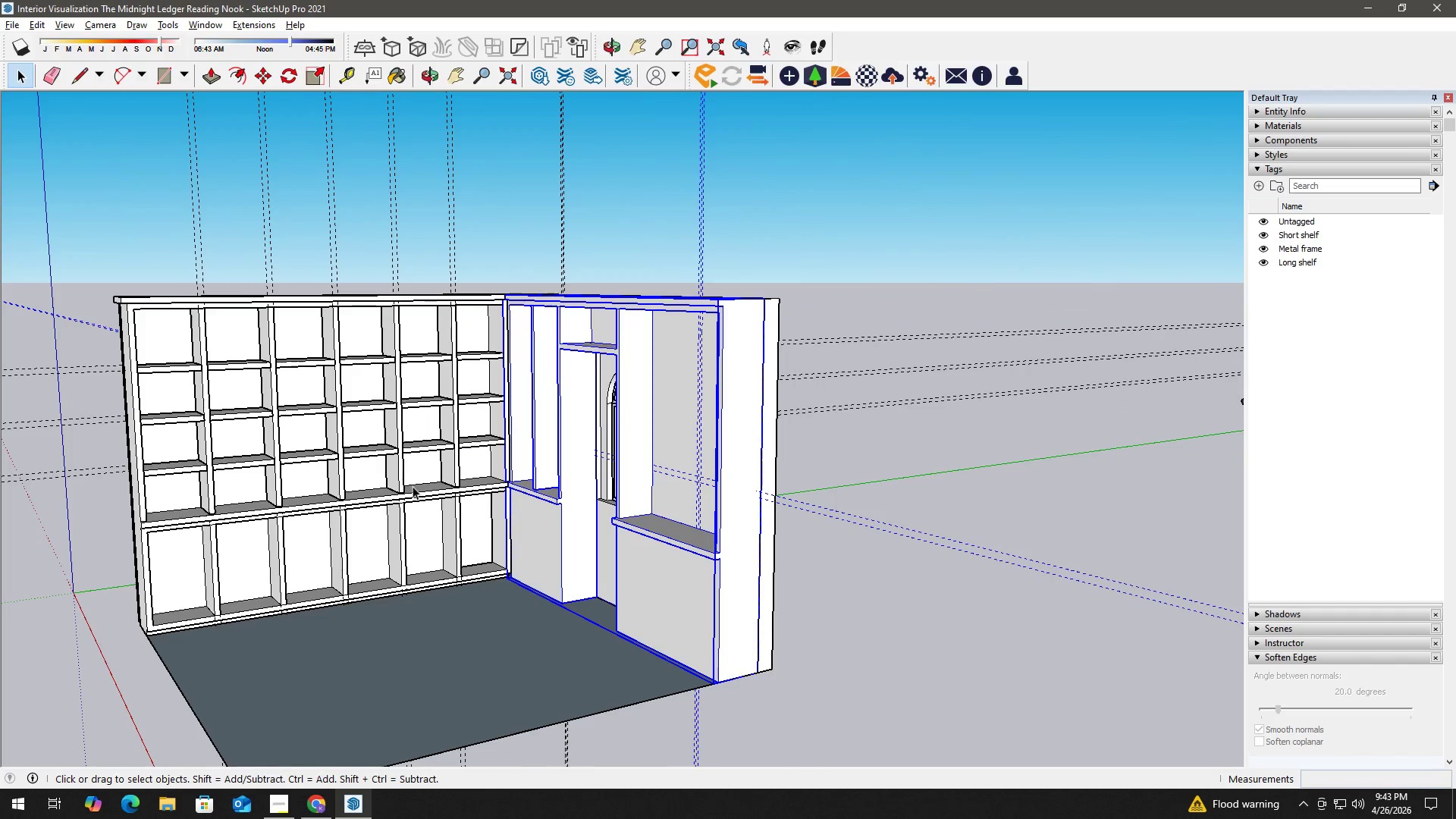 
left_click([895, 419])
 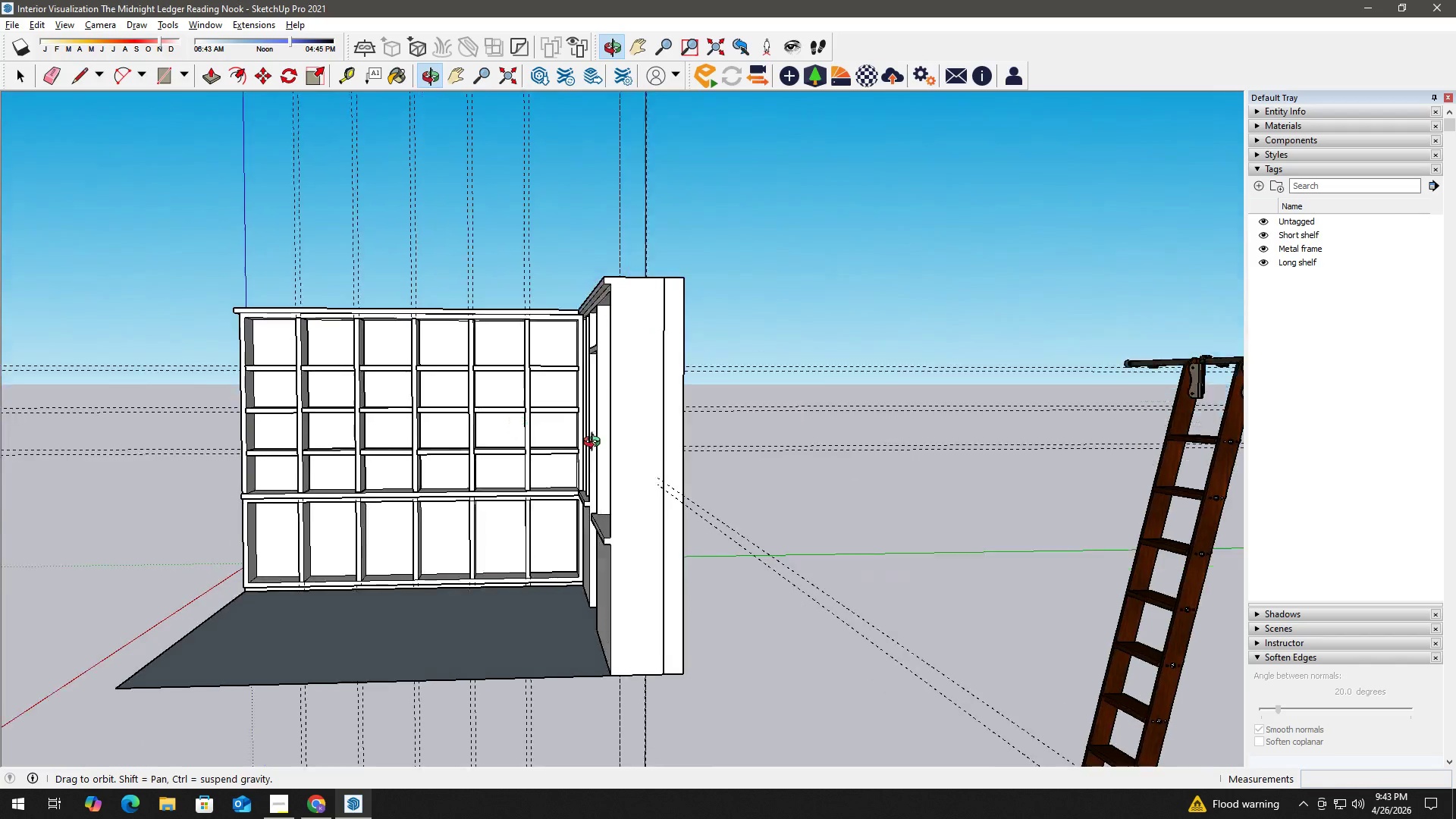 
key(R)
 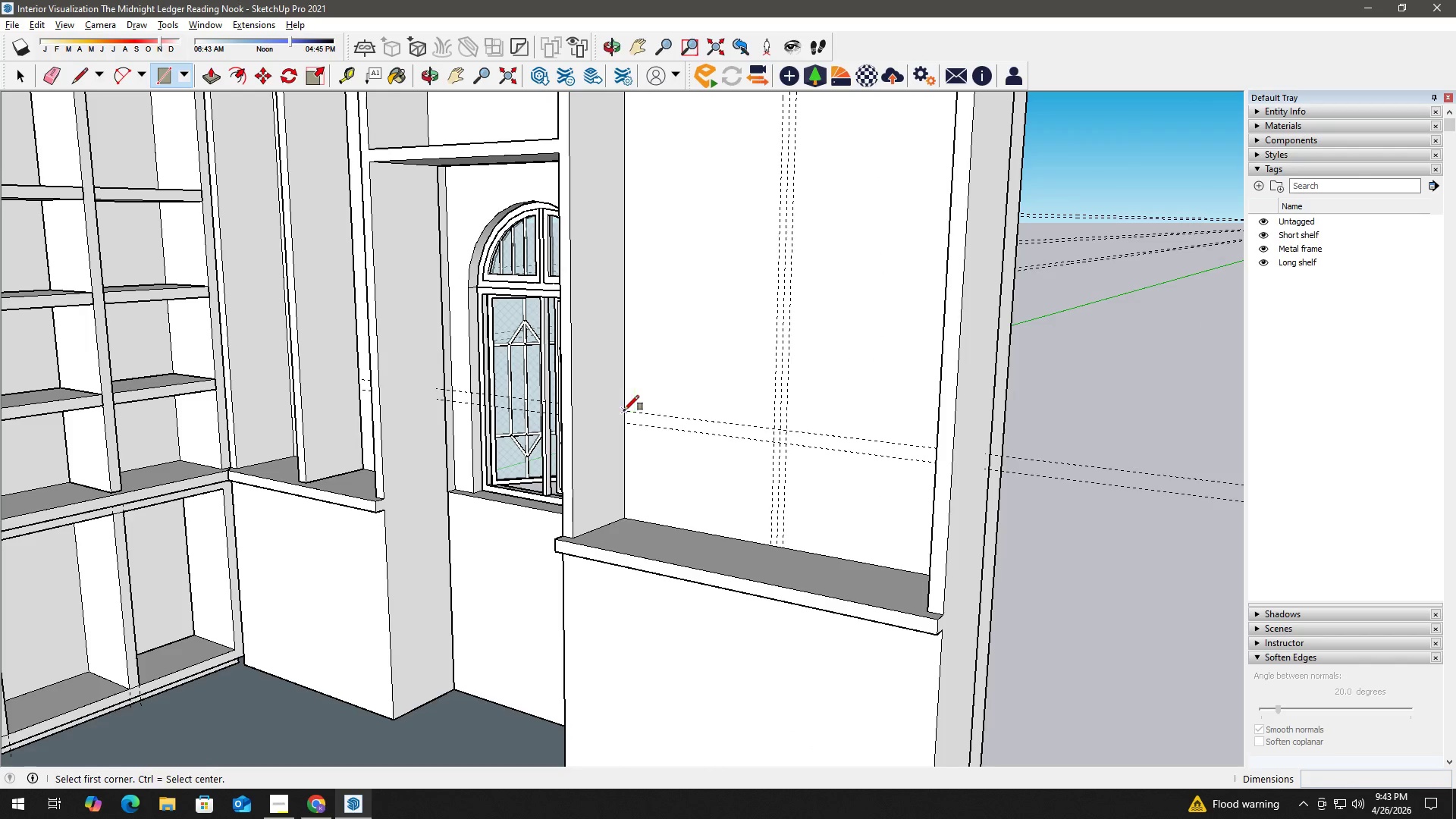 
scroll: coordinate [617, 433], scroll_direction: up, amount: 7.0
 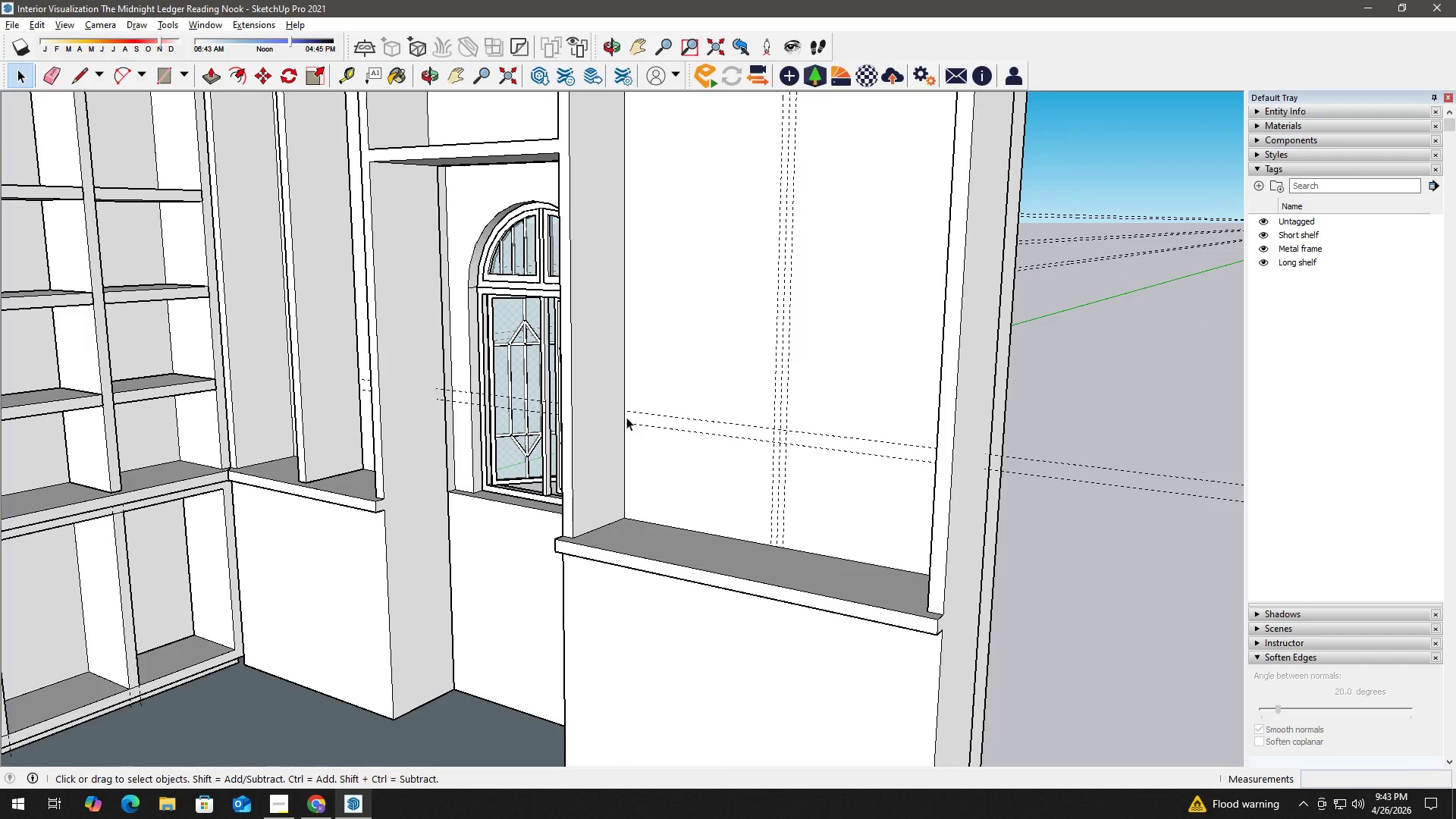 
left_click([624, 410])
 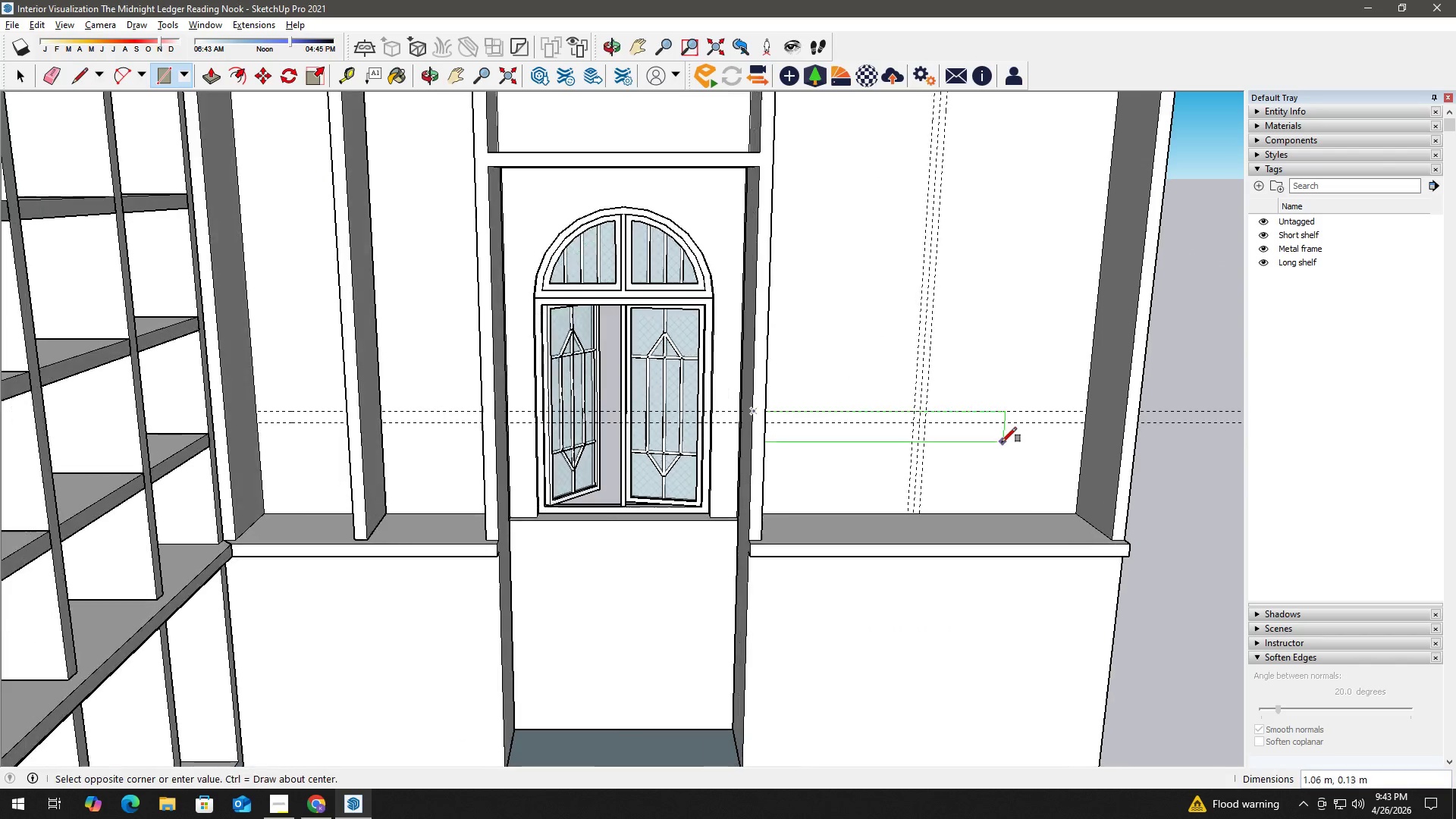 
scroll: coordinate [1059, 417], scroll_direction: up, amount: 2.0
 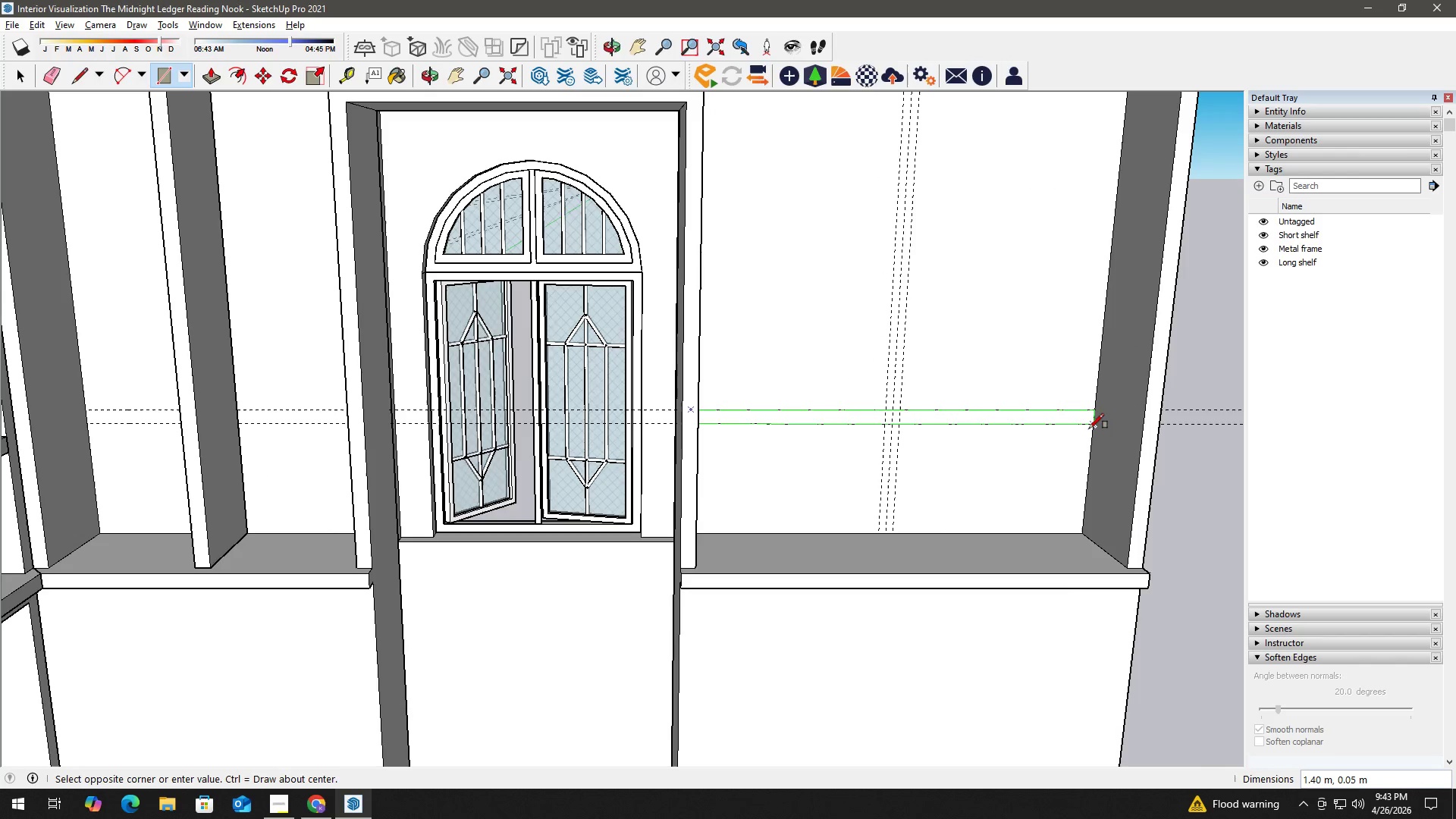 
left_click([1090, 428])
 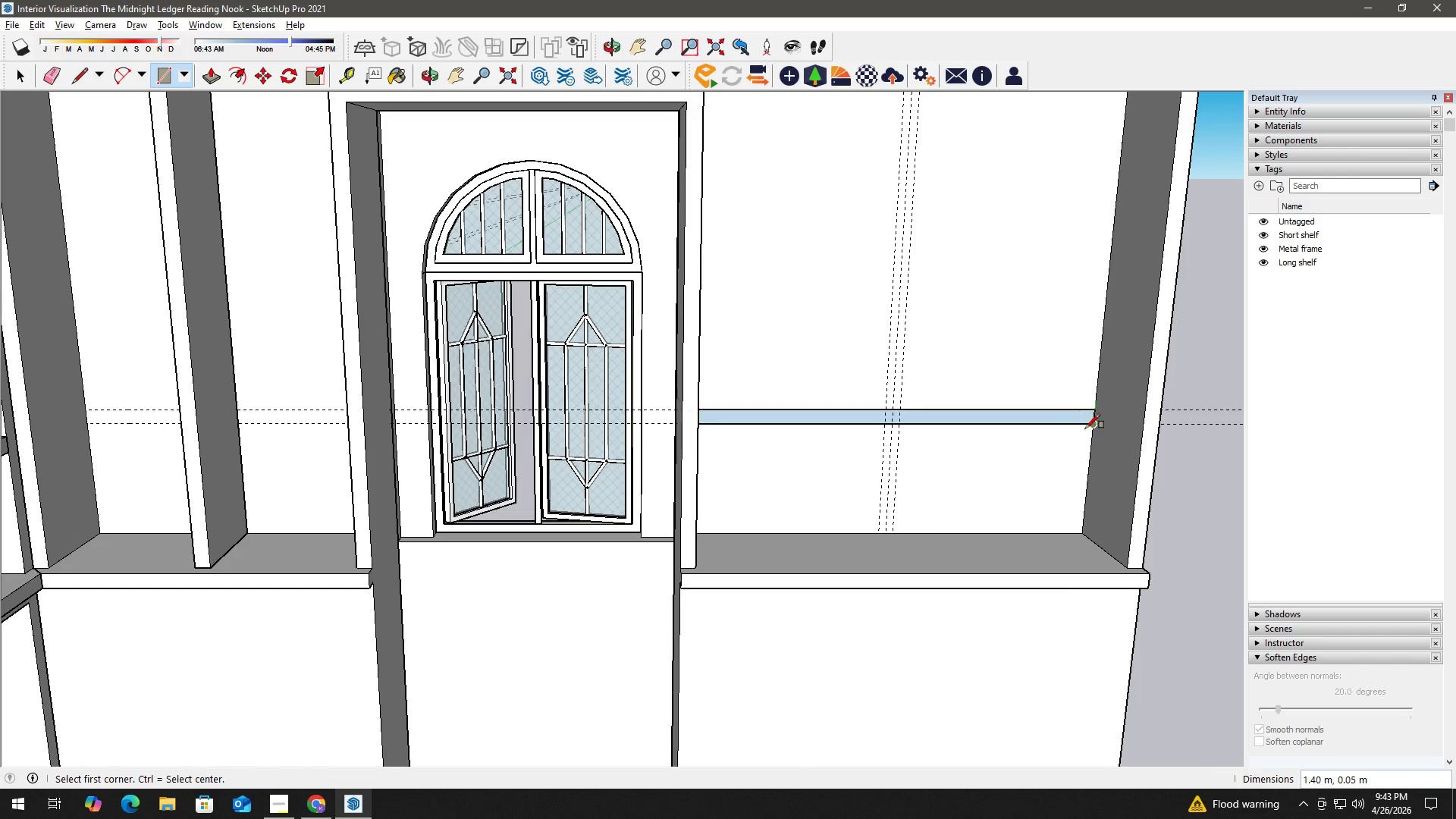 
key(Space)
 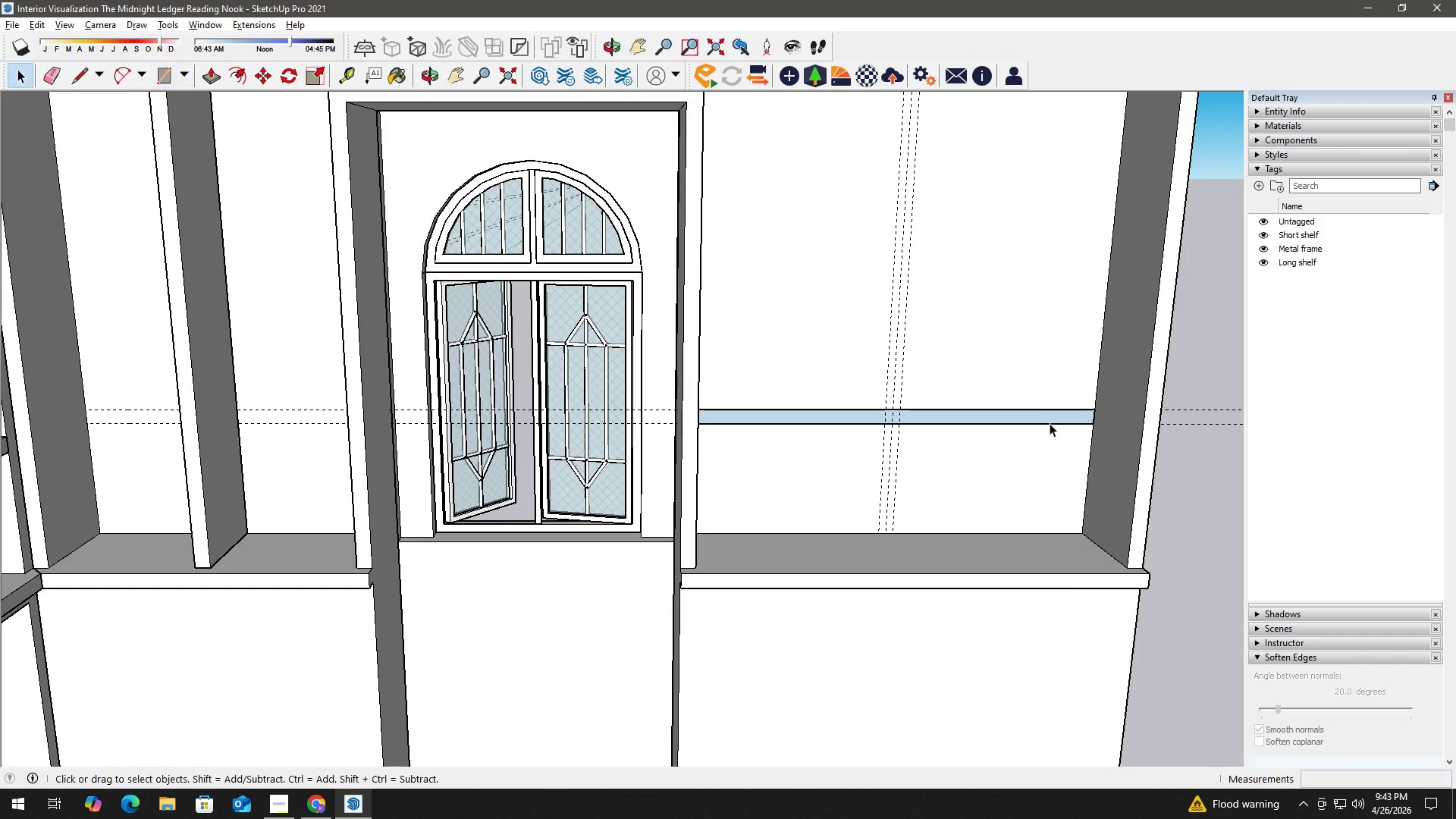 
double_click([1047, 423])
 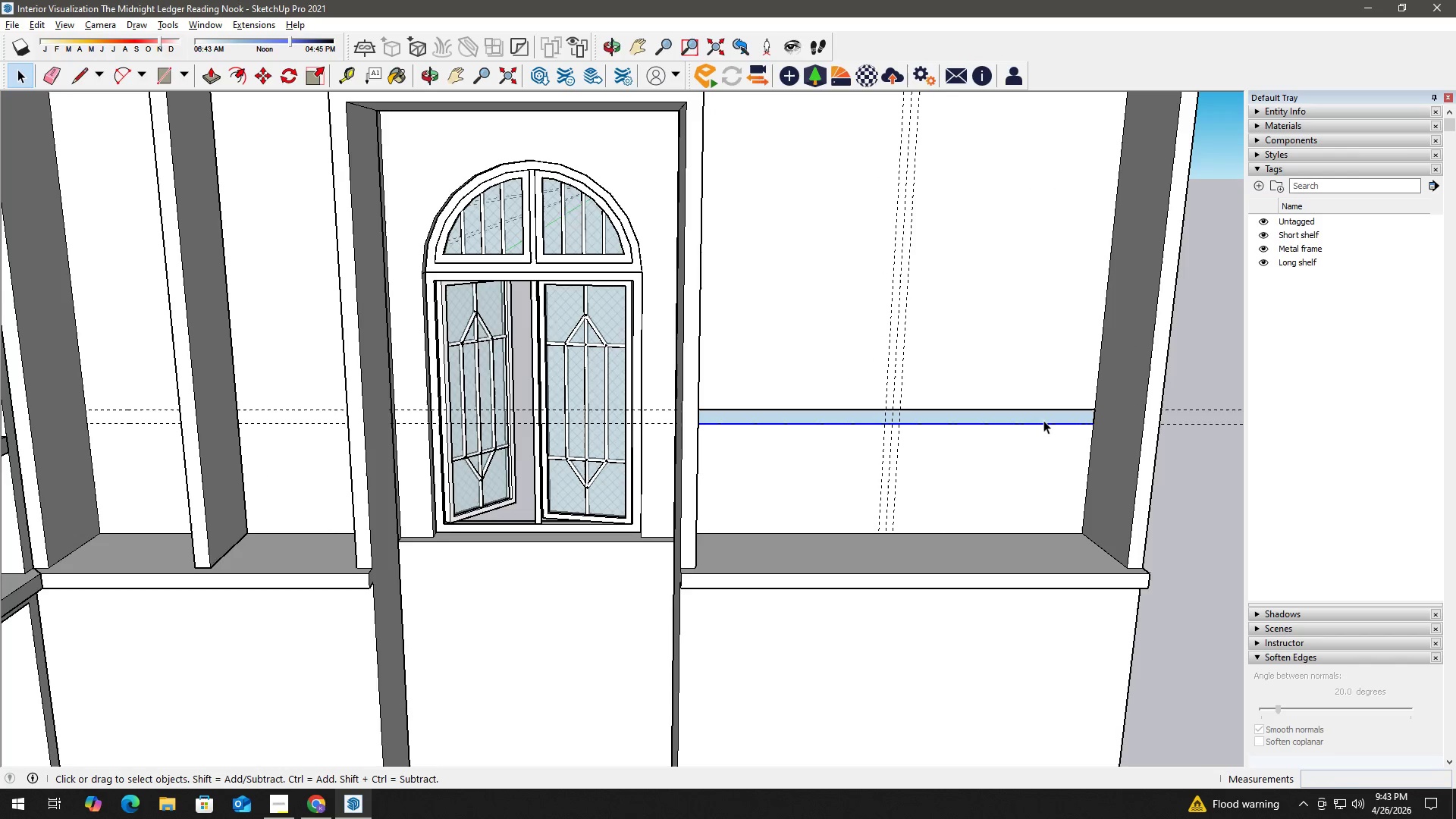 
left_click([1050, 417])
 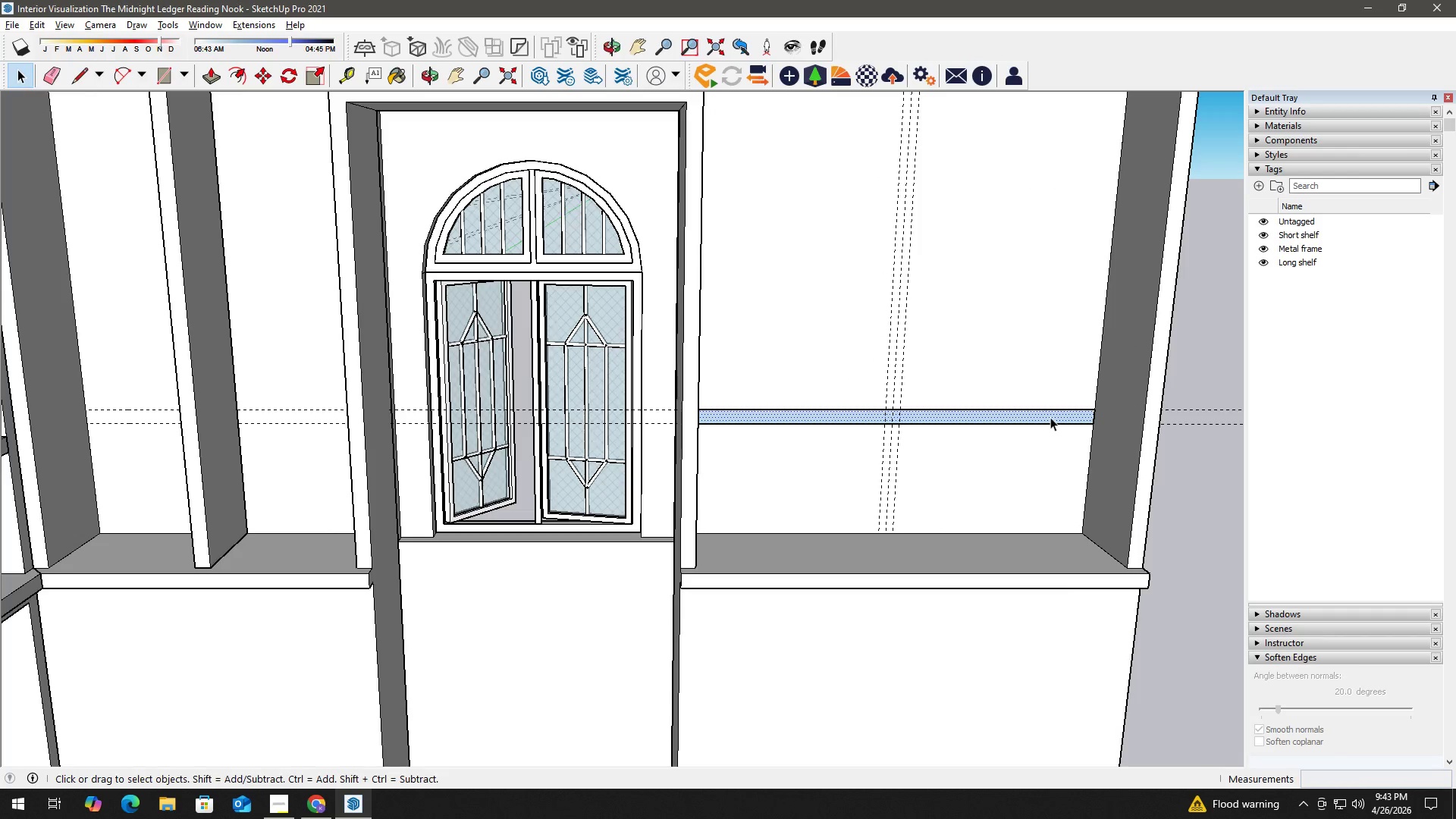 
key(P)
 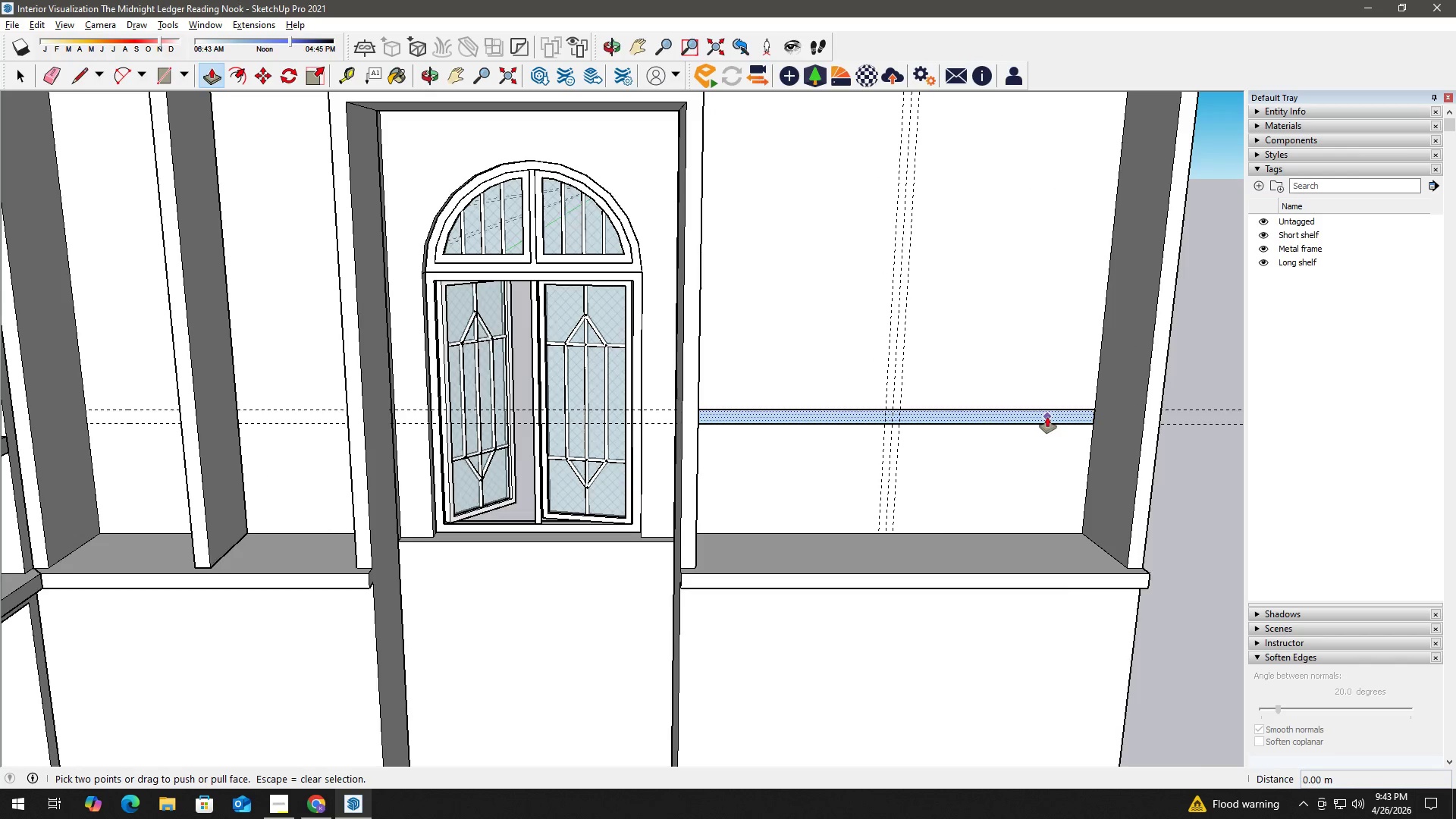 
left_click([1047, 417])
 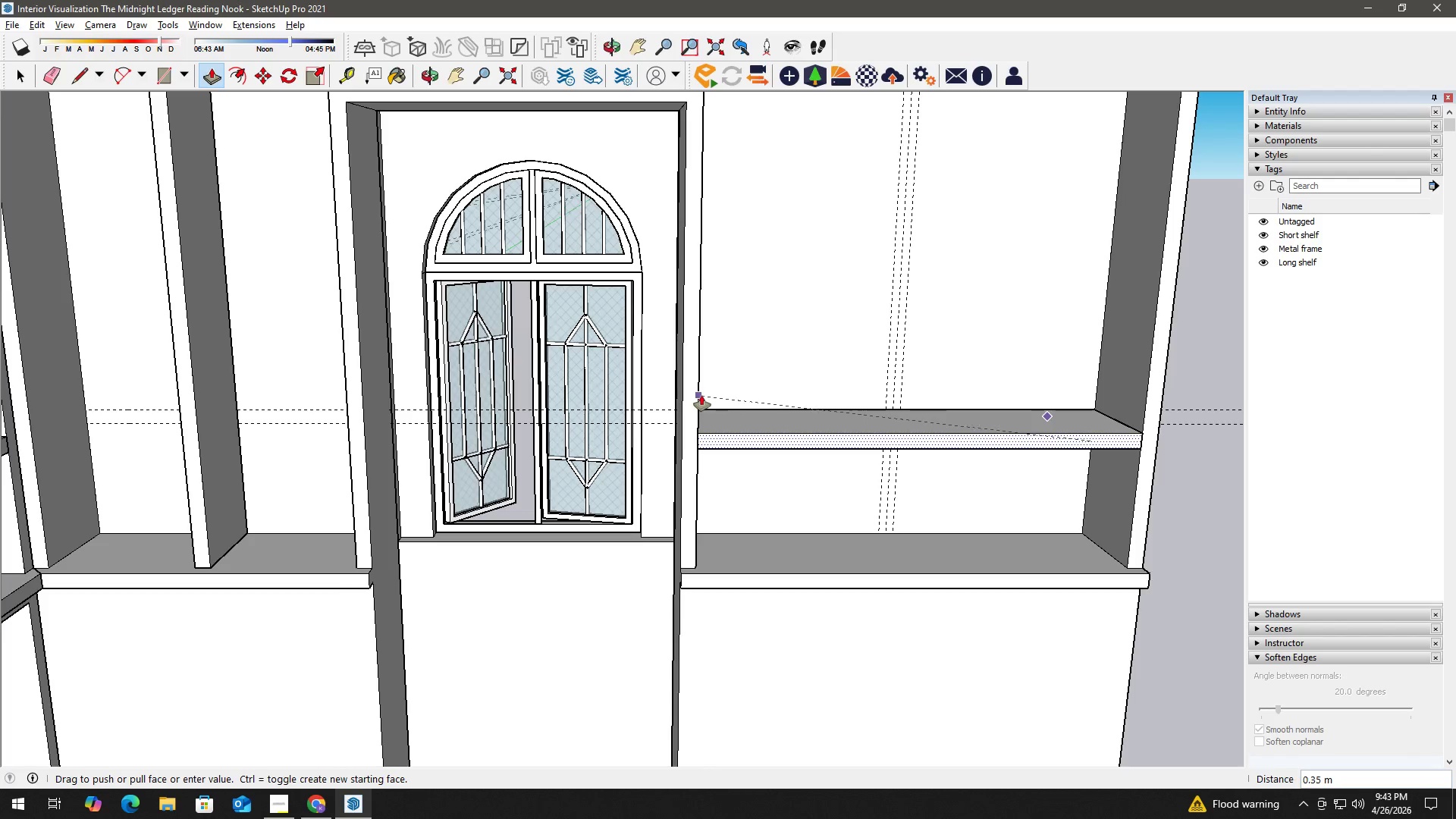 
left_click([701, 394])
 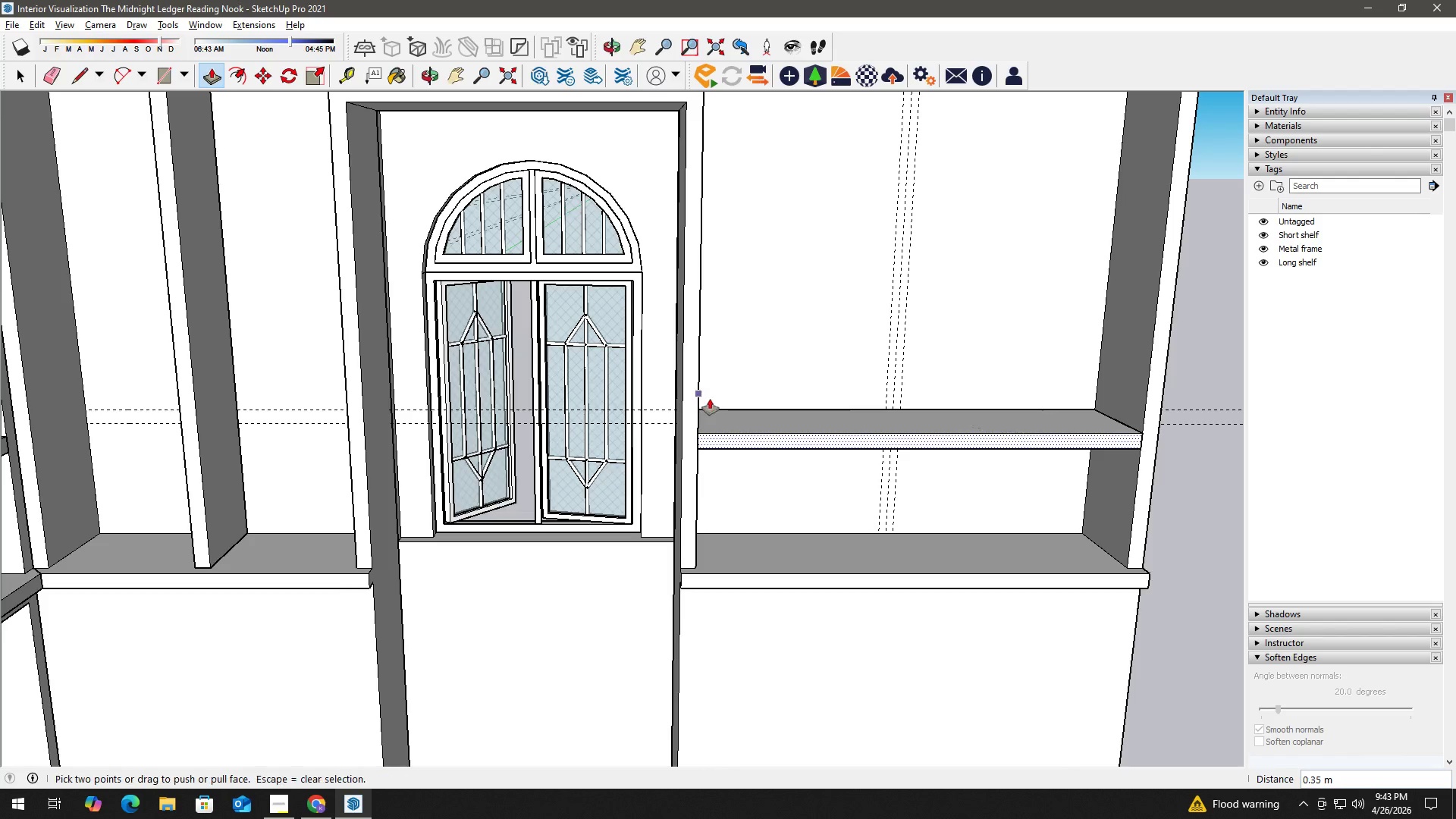 
key(Space)
 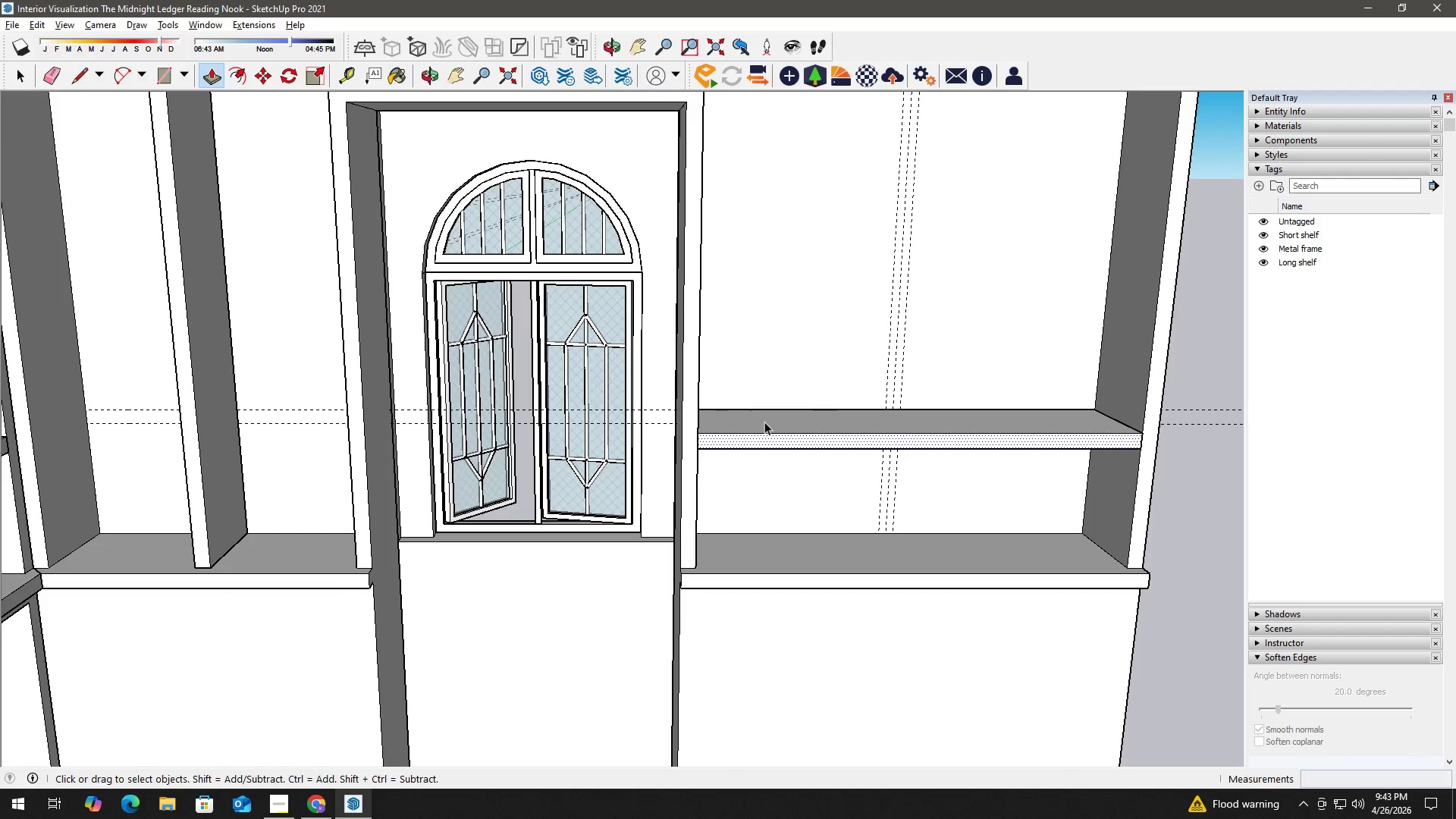 
double_click([767, 422])
 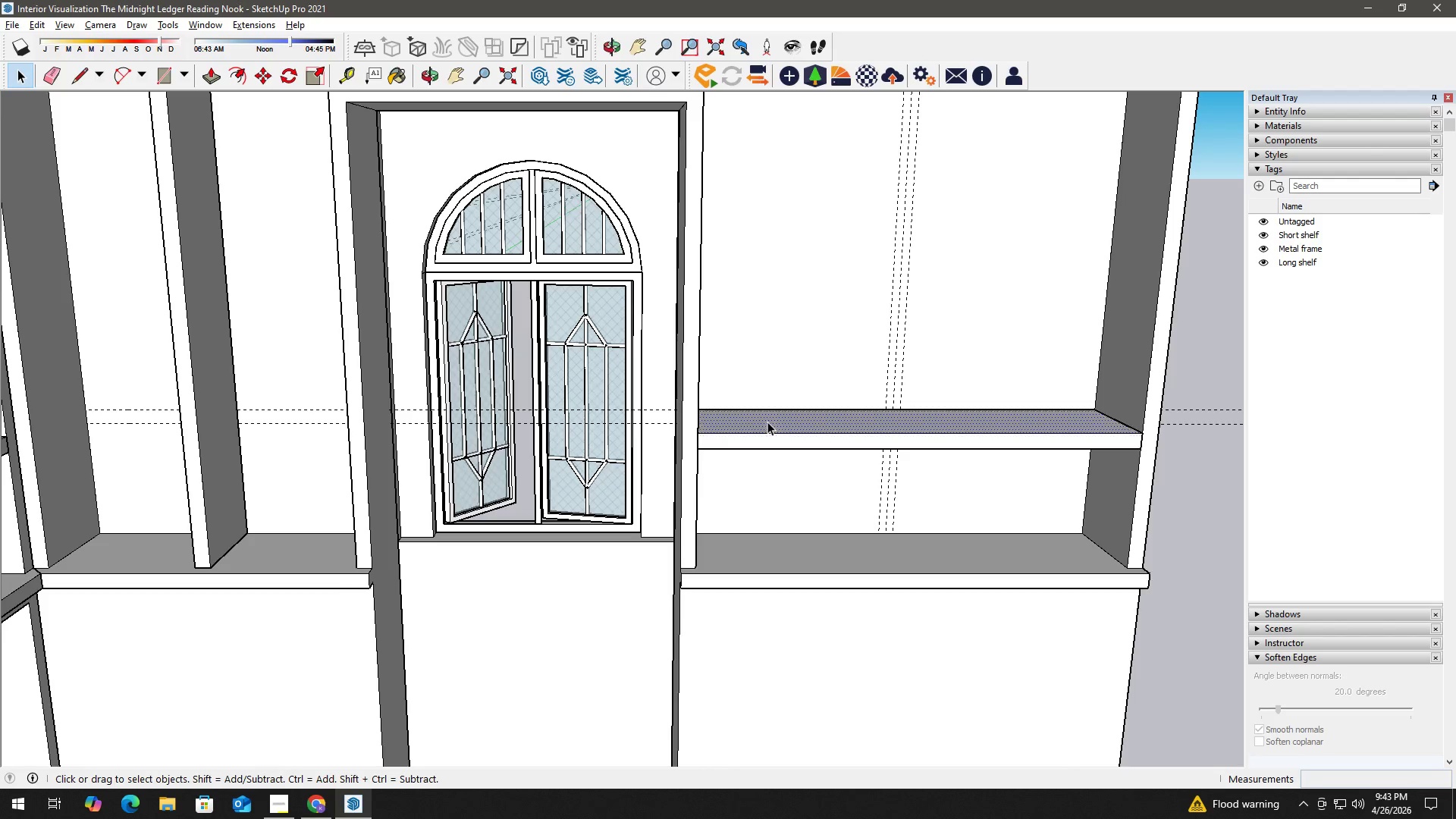 
triple_click([767, 422])
 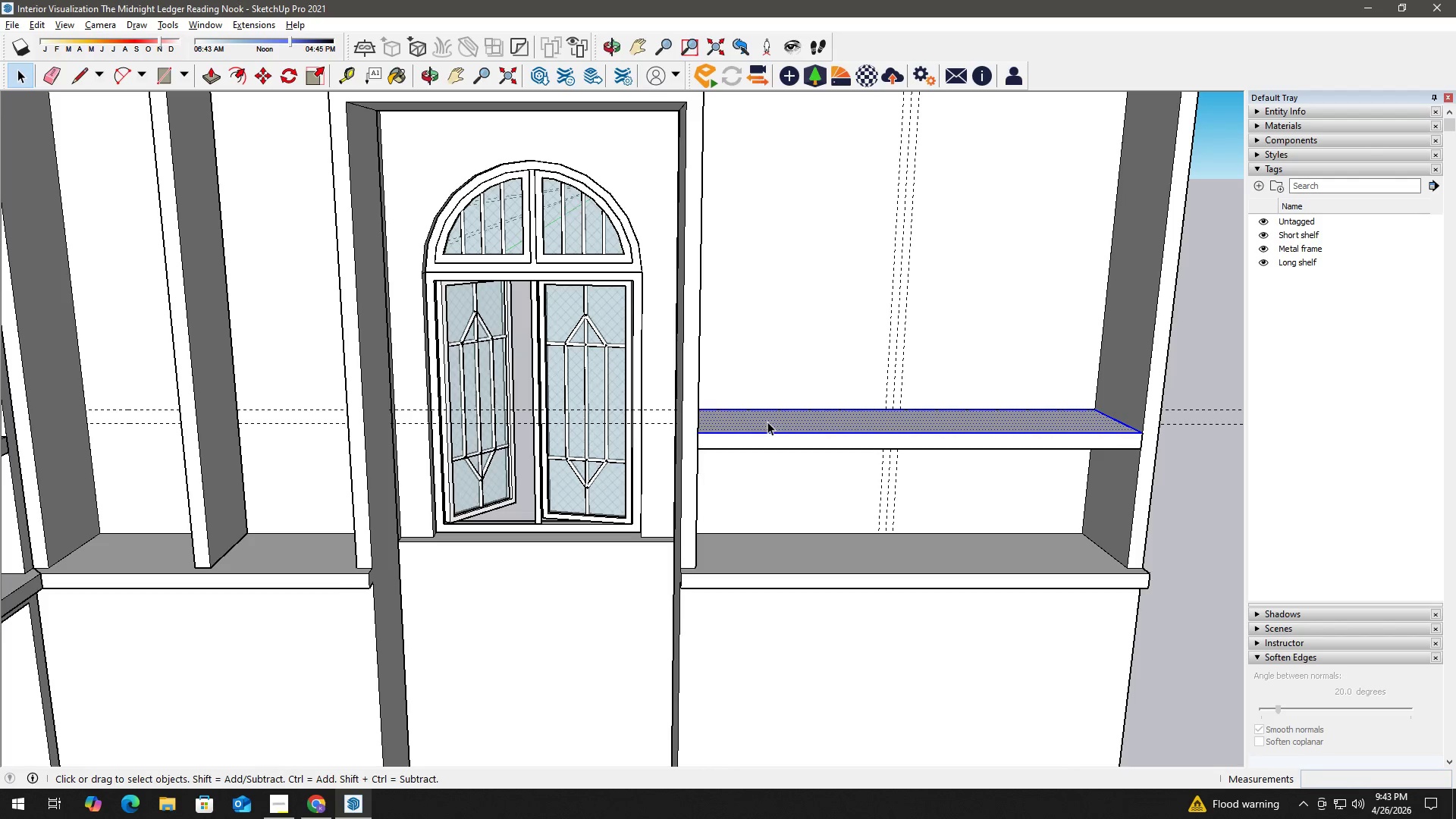 
triple_click([767, 422])
 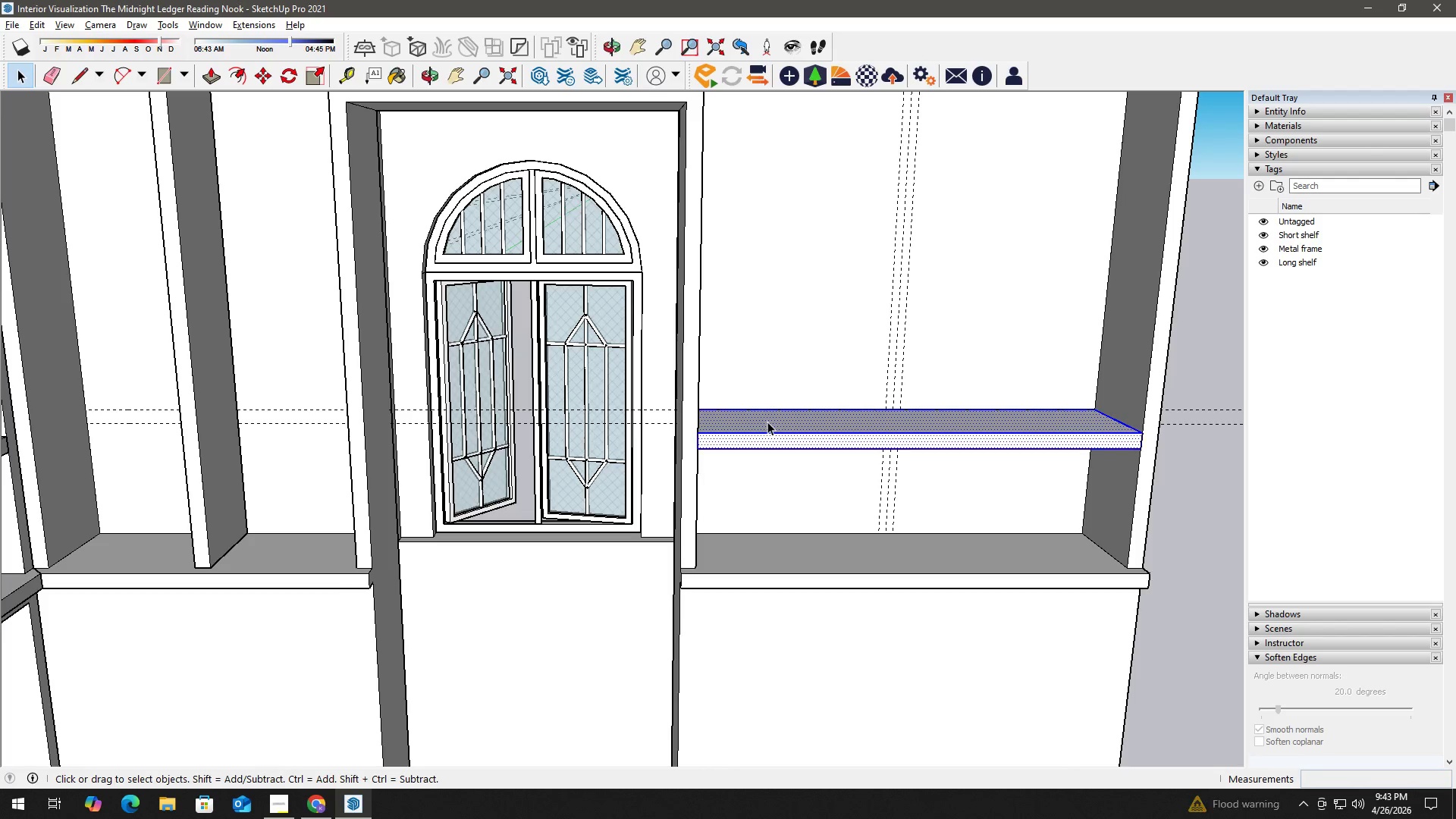 
triple_click([767, 422])
 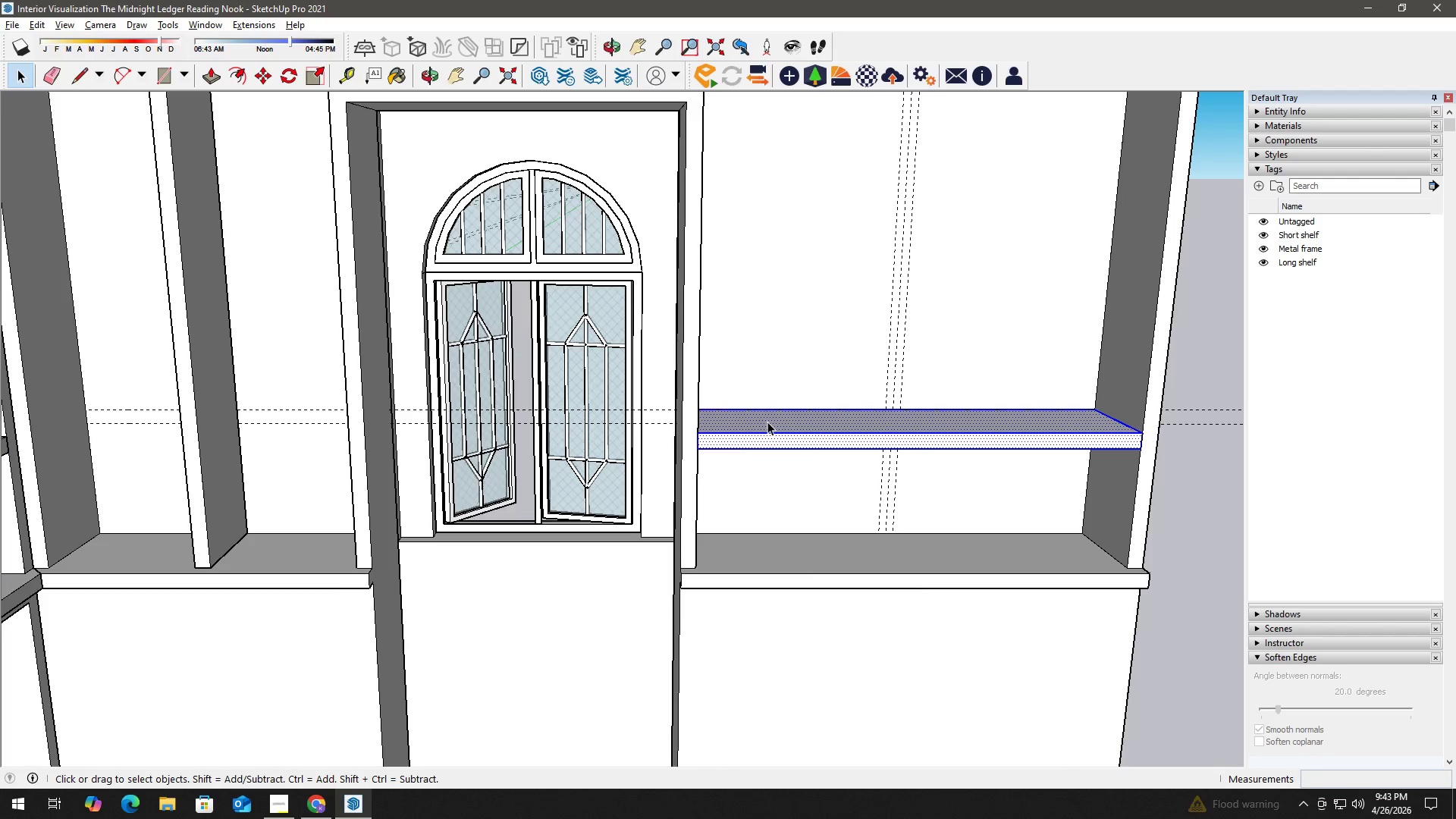 
right_click([767, 422])
 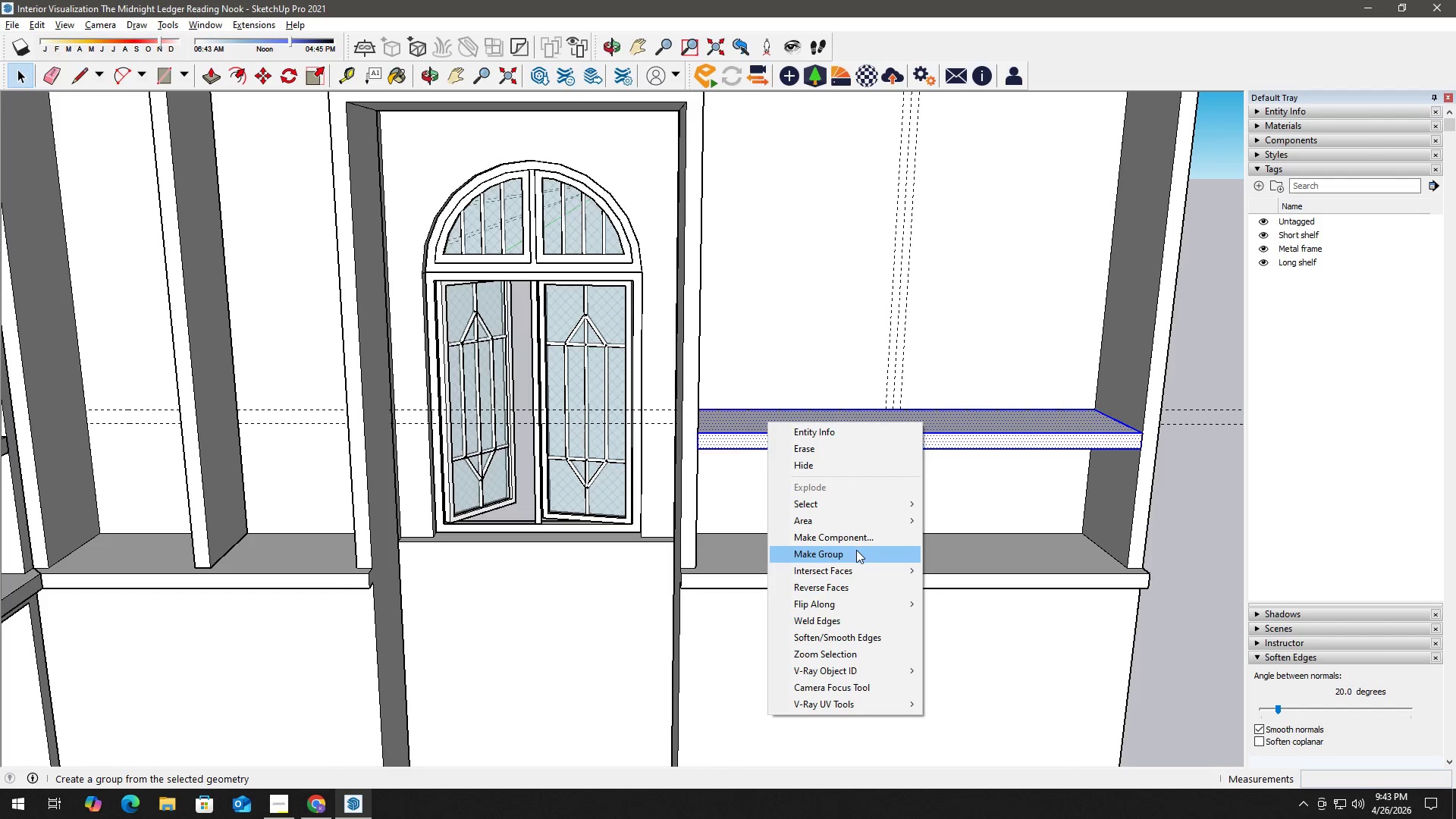 
left_click([856, 550])
 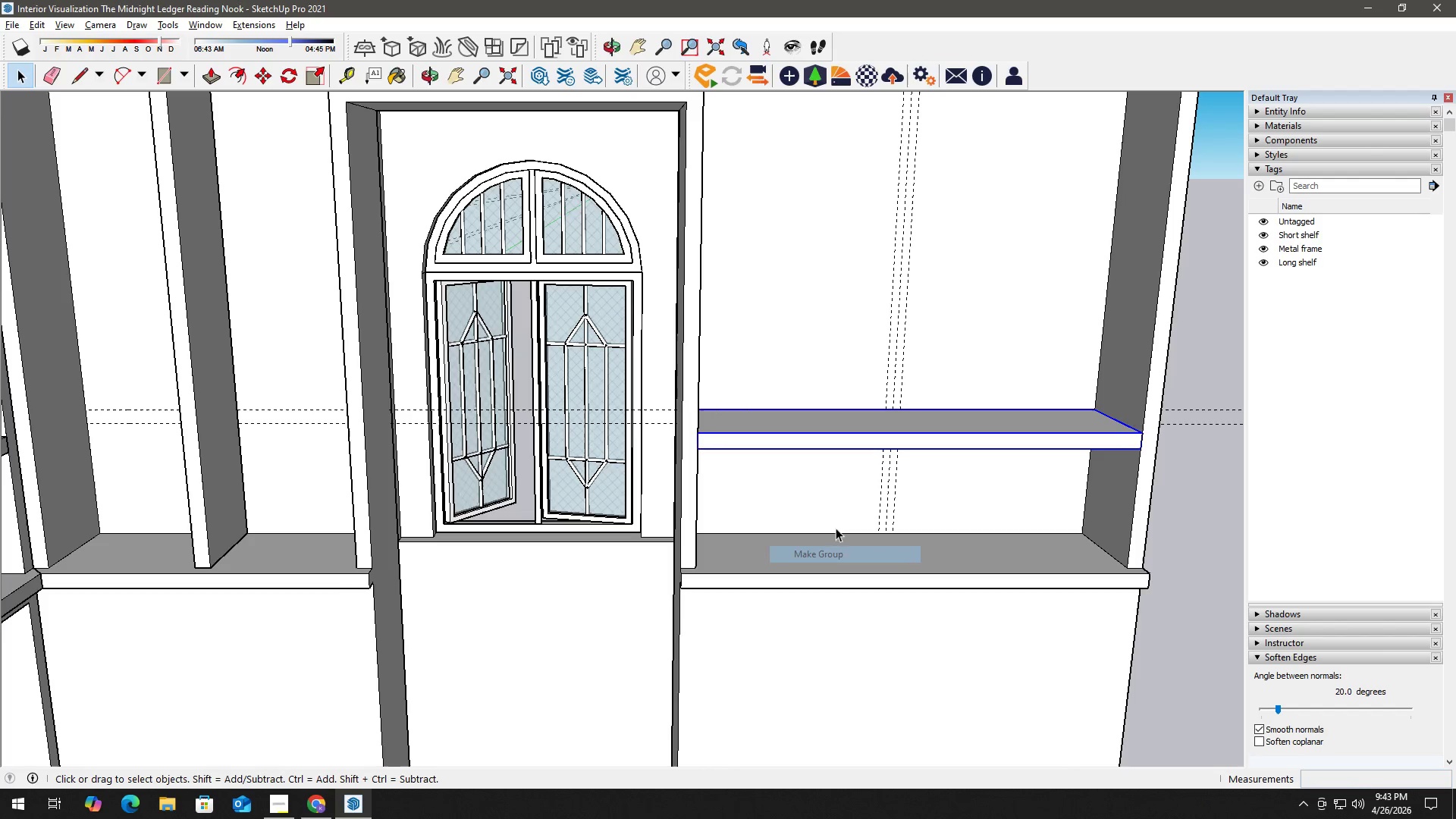 
key(Space)
 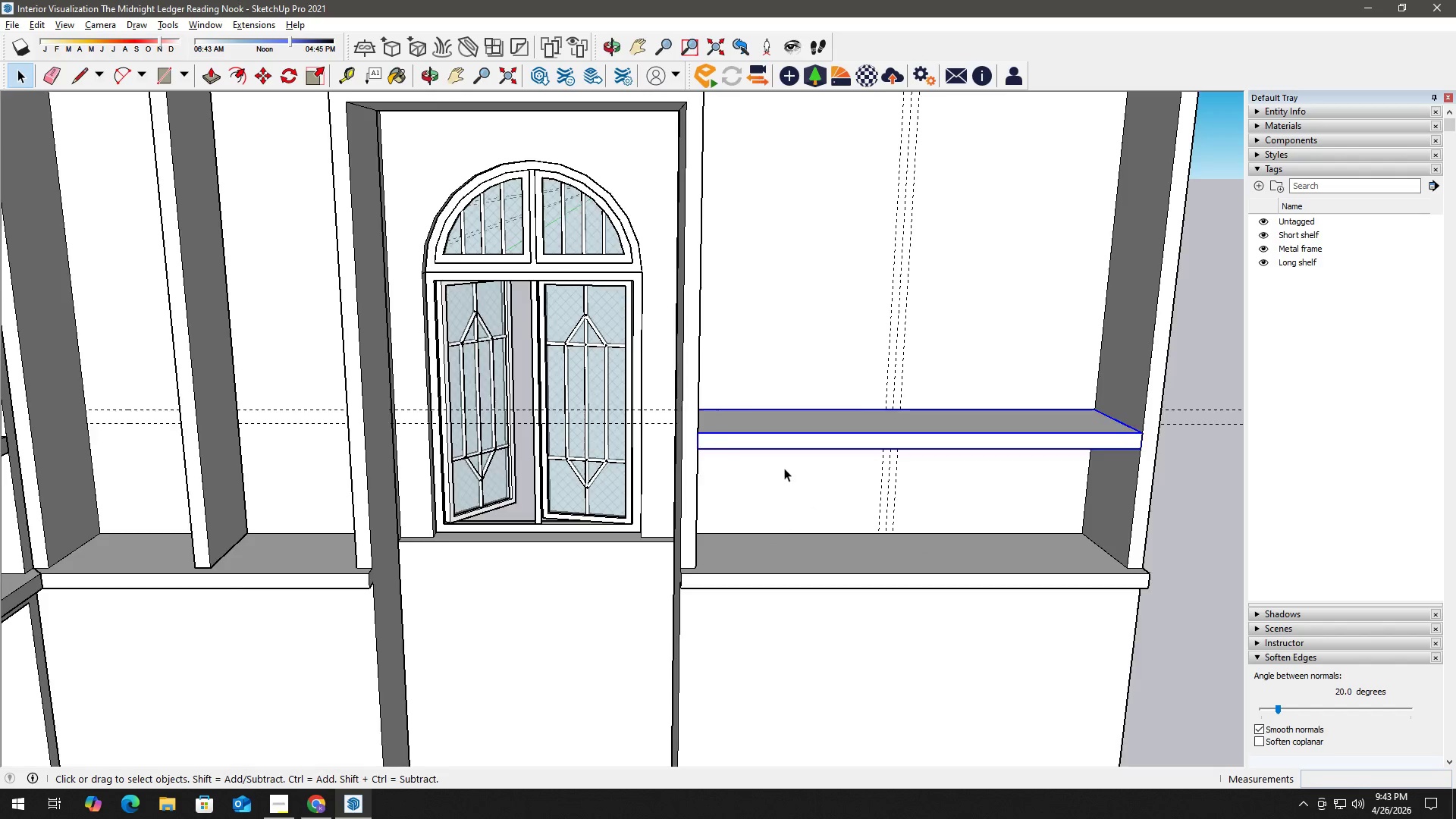 
key(H)
 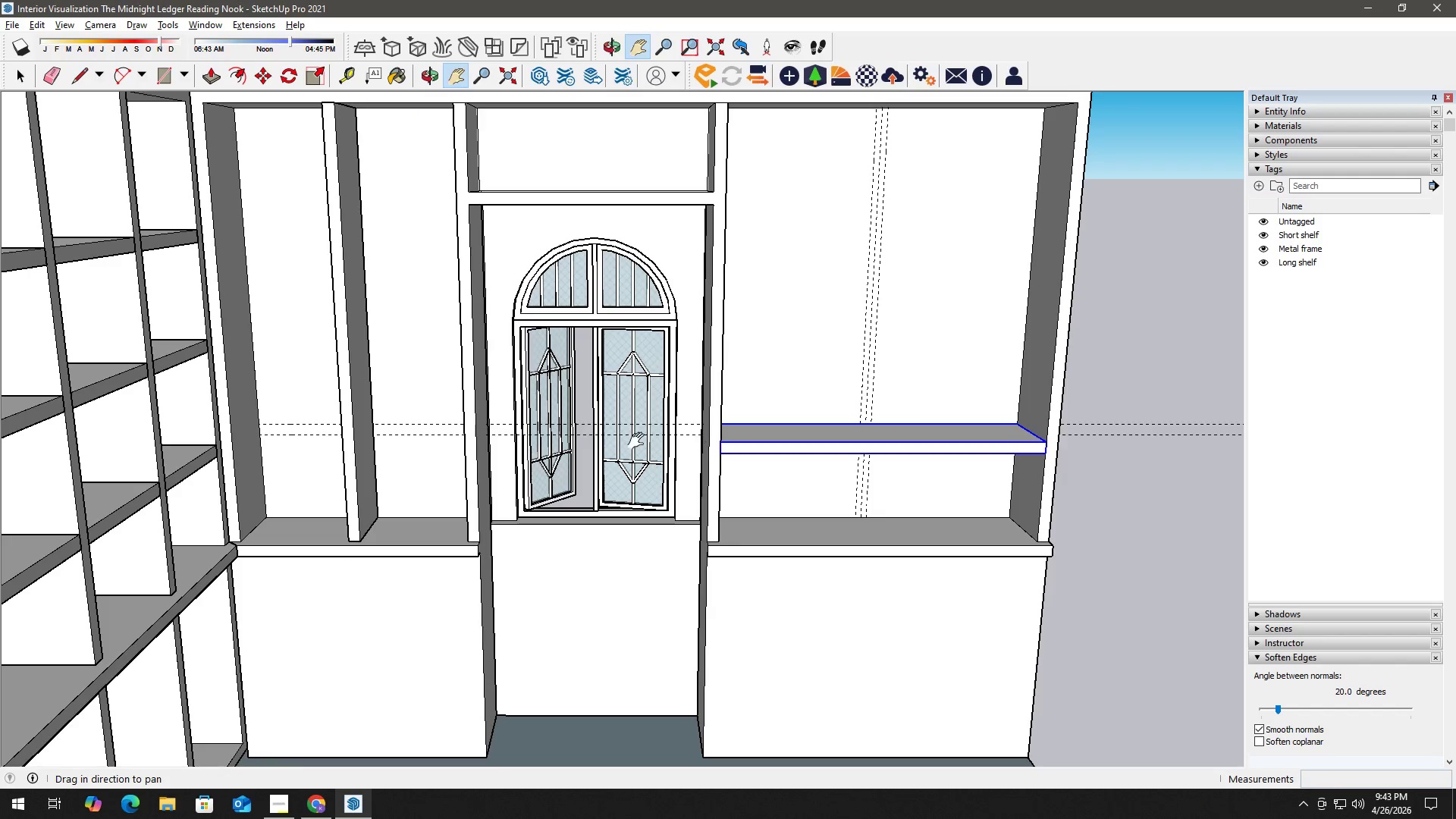 
scroll: coordinate [783, 466], scroll_direction: down, amount: 3.0
 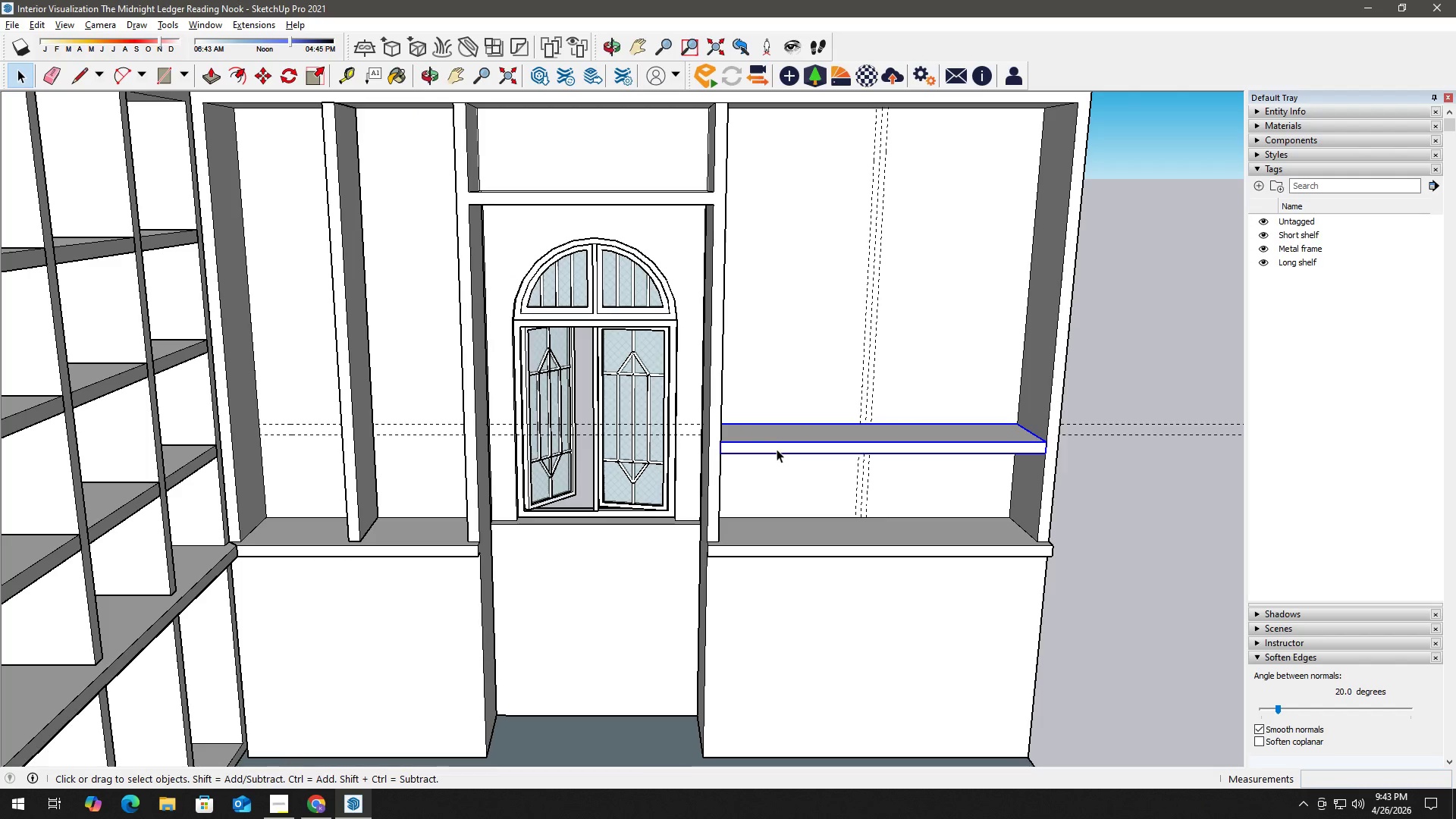 
key(Space)
 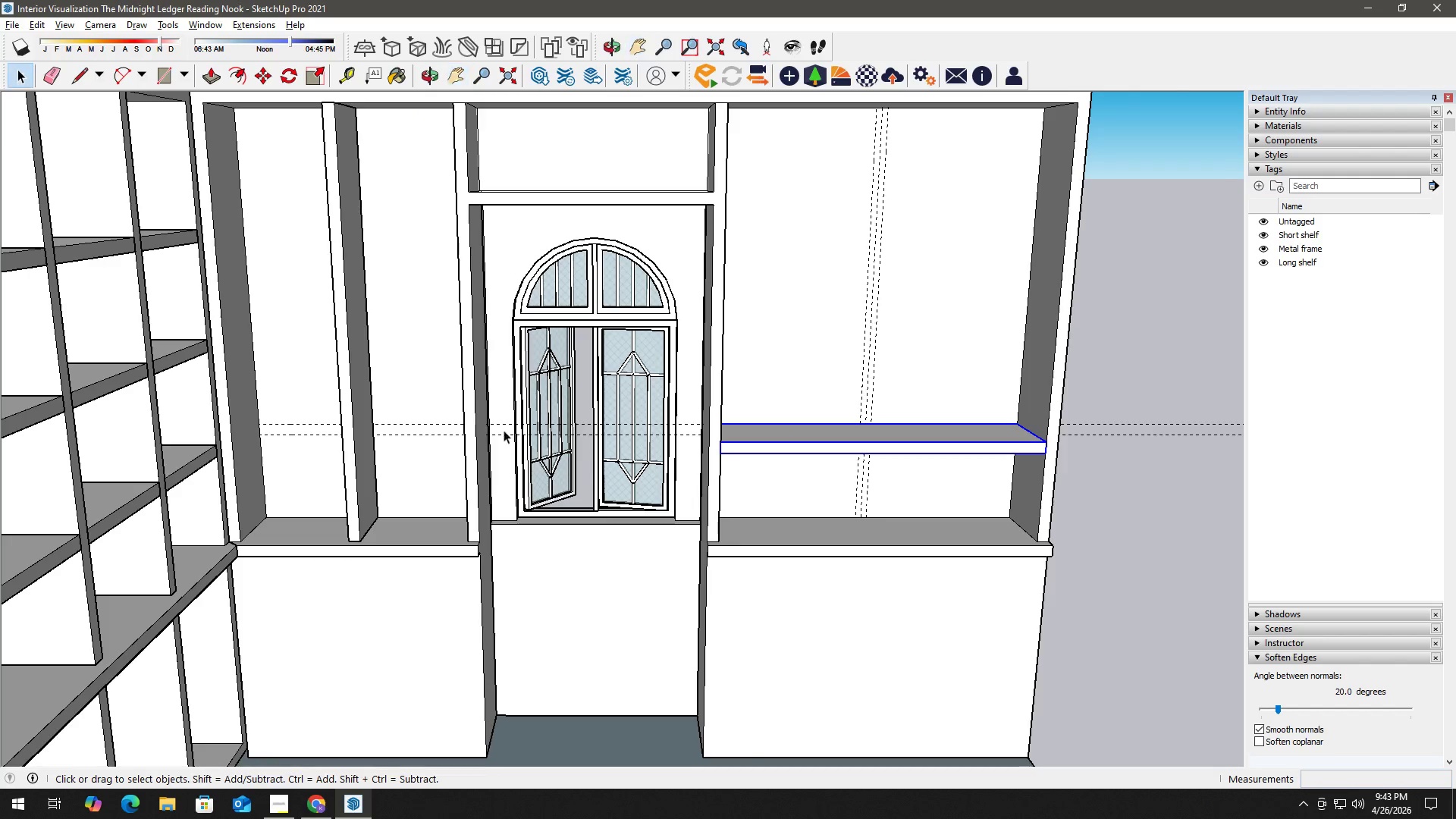 
scroll: coordinate [455, 422], scroll_direction: up, amount: 2.0
 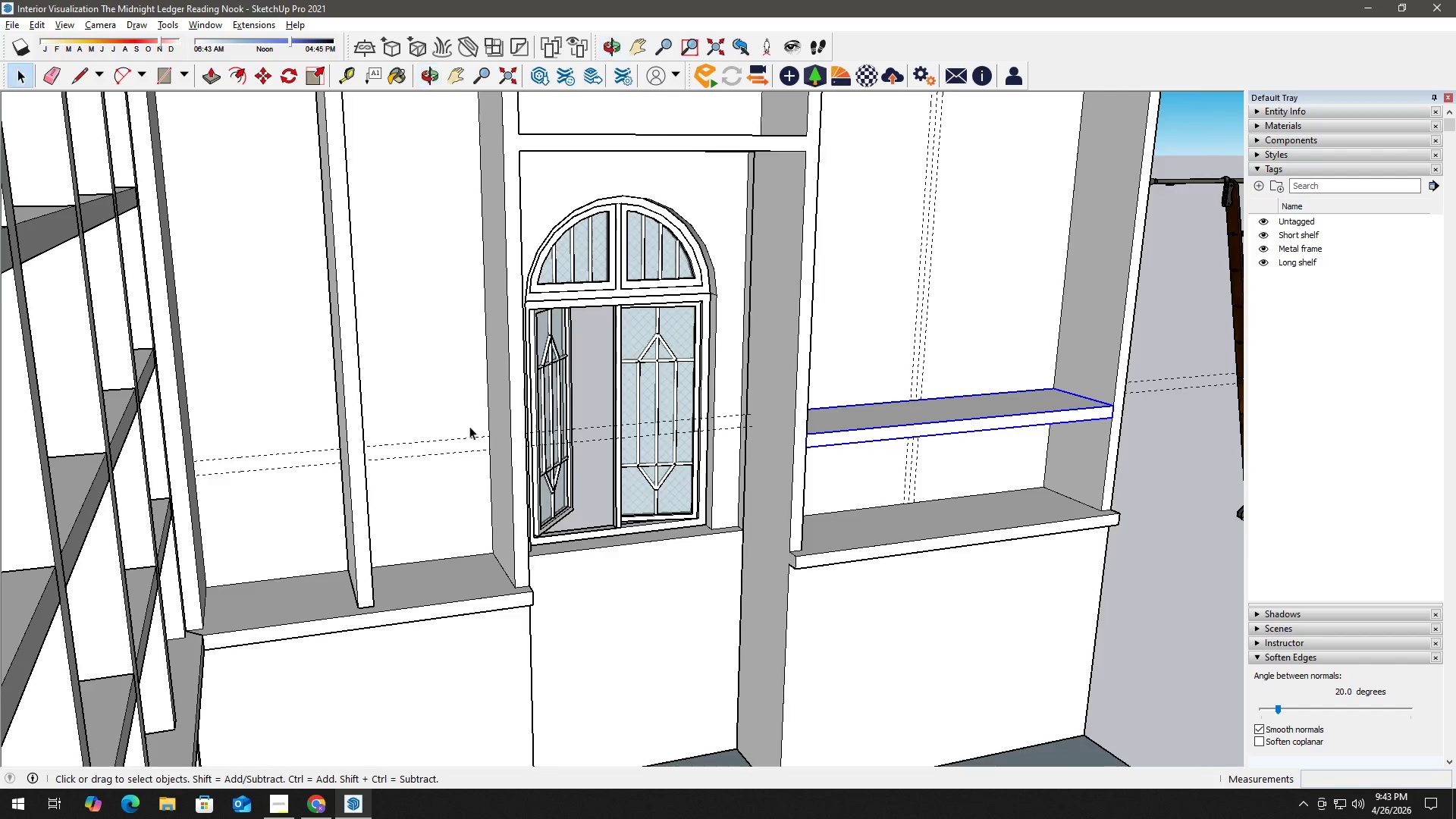 
key(R)
 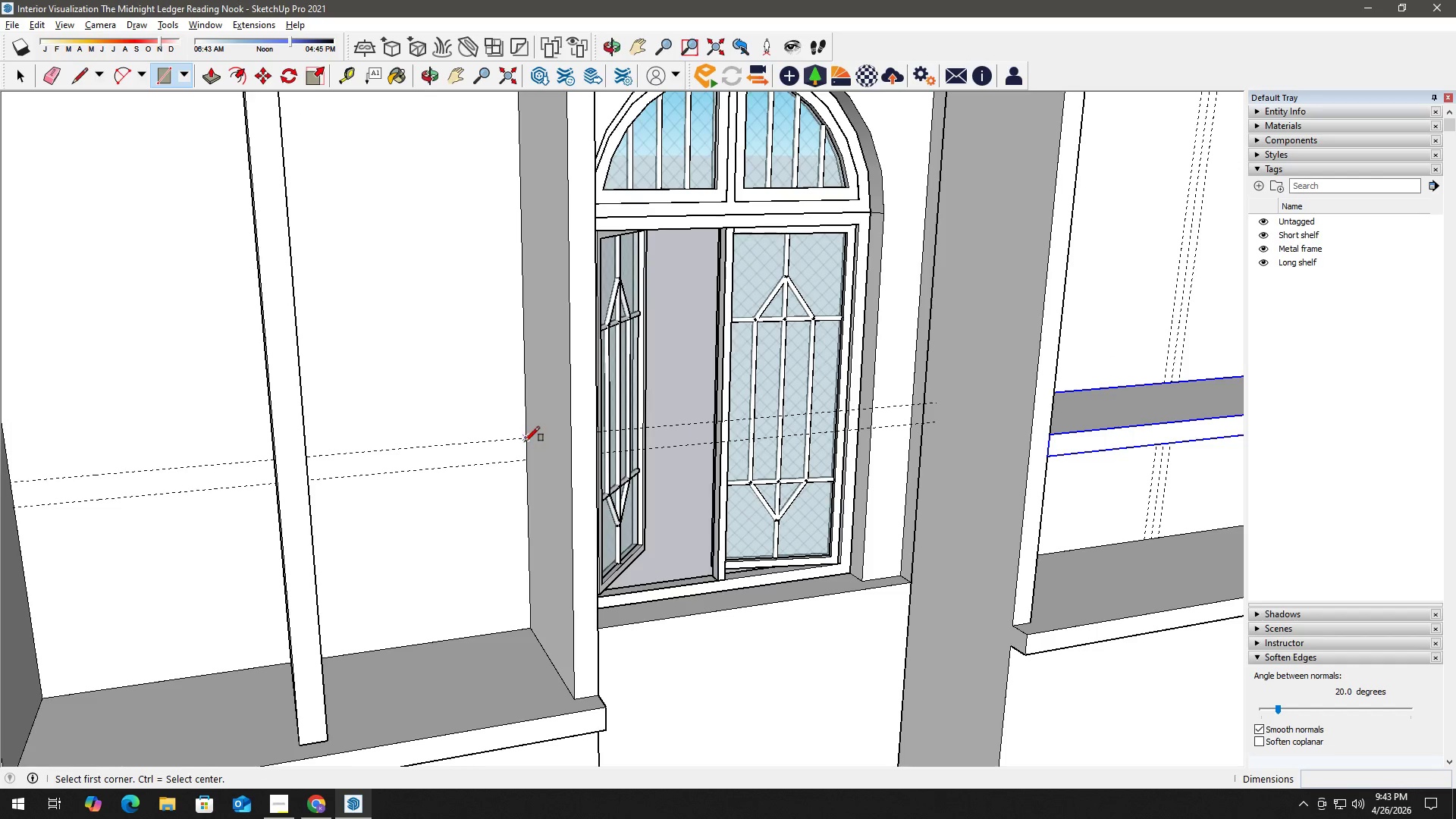 
scroll: coordinate [450, 436], scroll_direction: up, amount: 5.0
 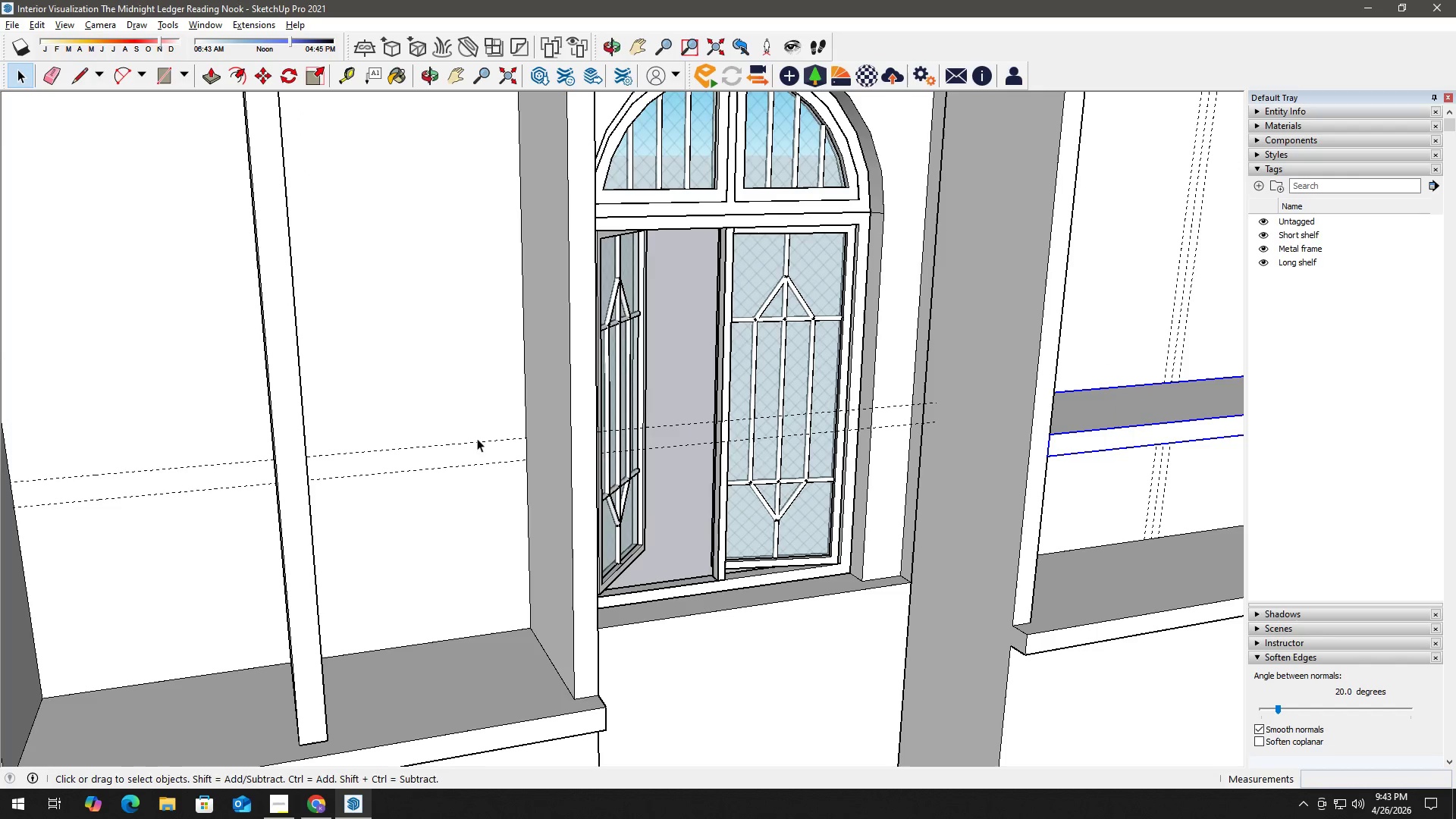 
left_click_drag(start_coordinate=[525, 441], to_coordinate=[519, 441])
 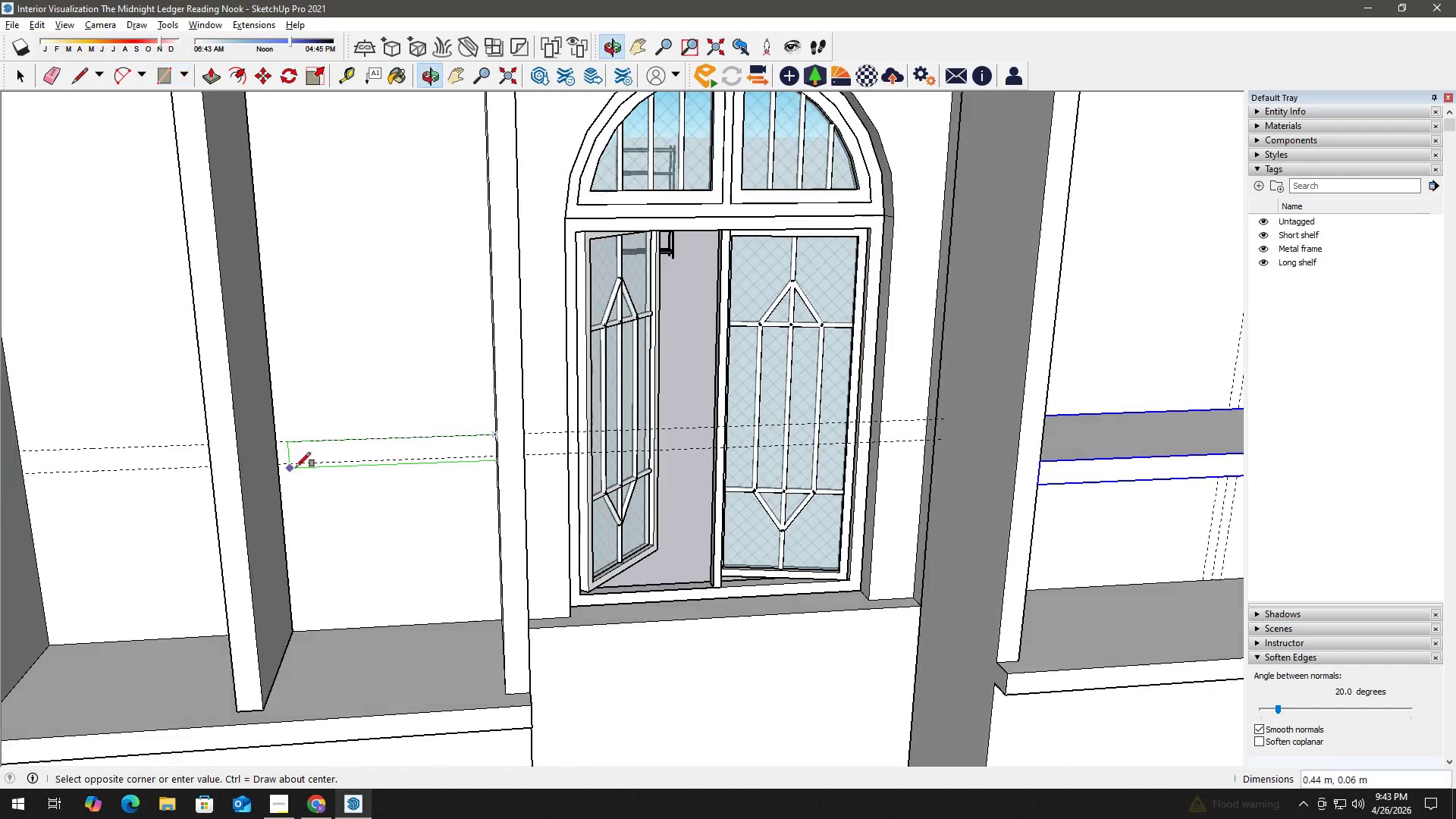 
scroll: coordinate [314, 457], scroll_direction: up, amount: 2.0
 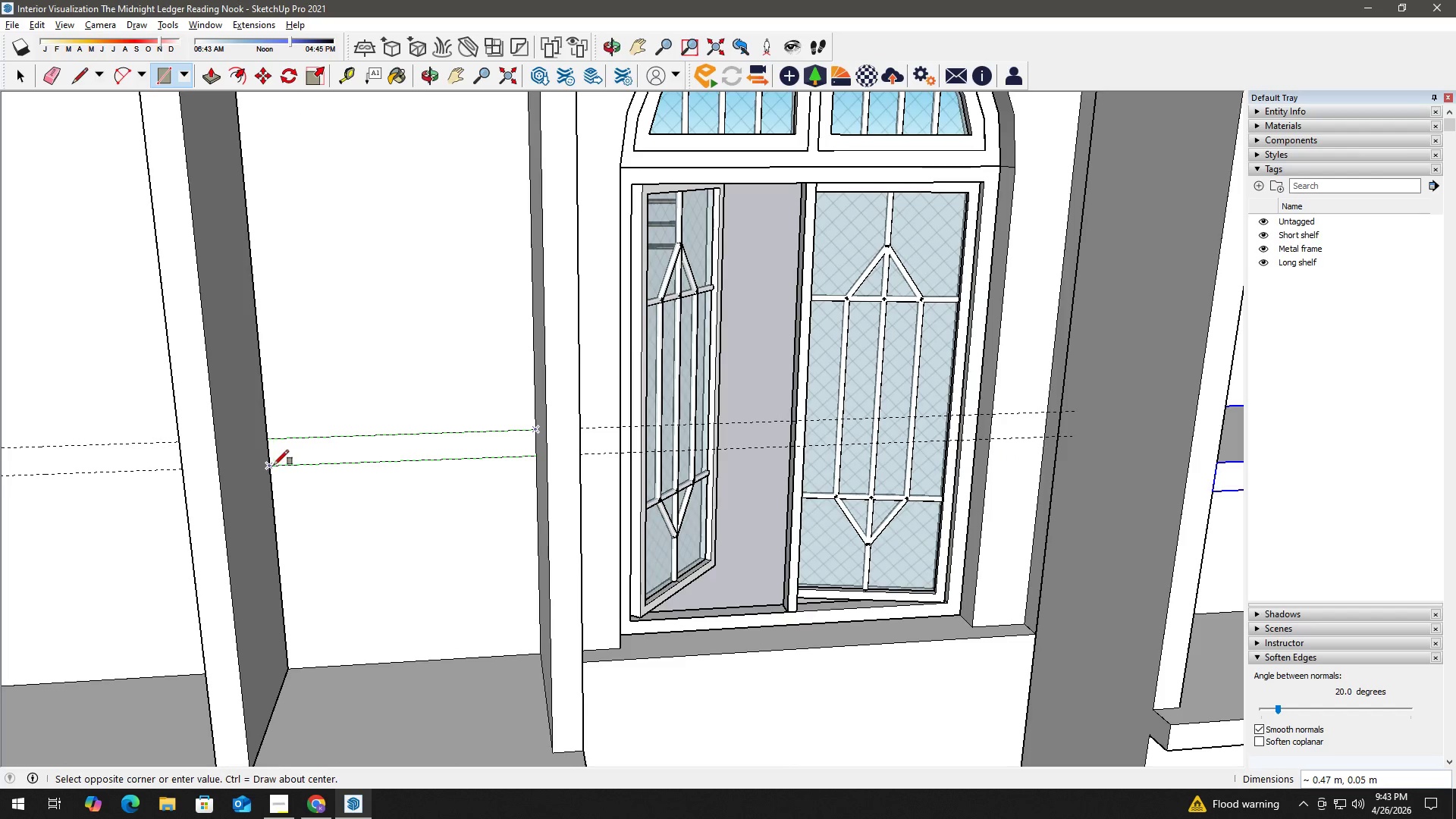 
left_click([272, 465])
 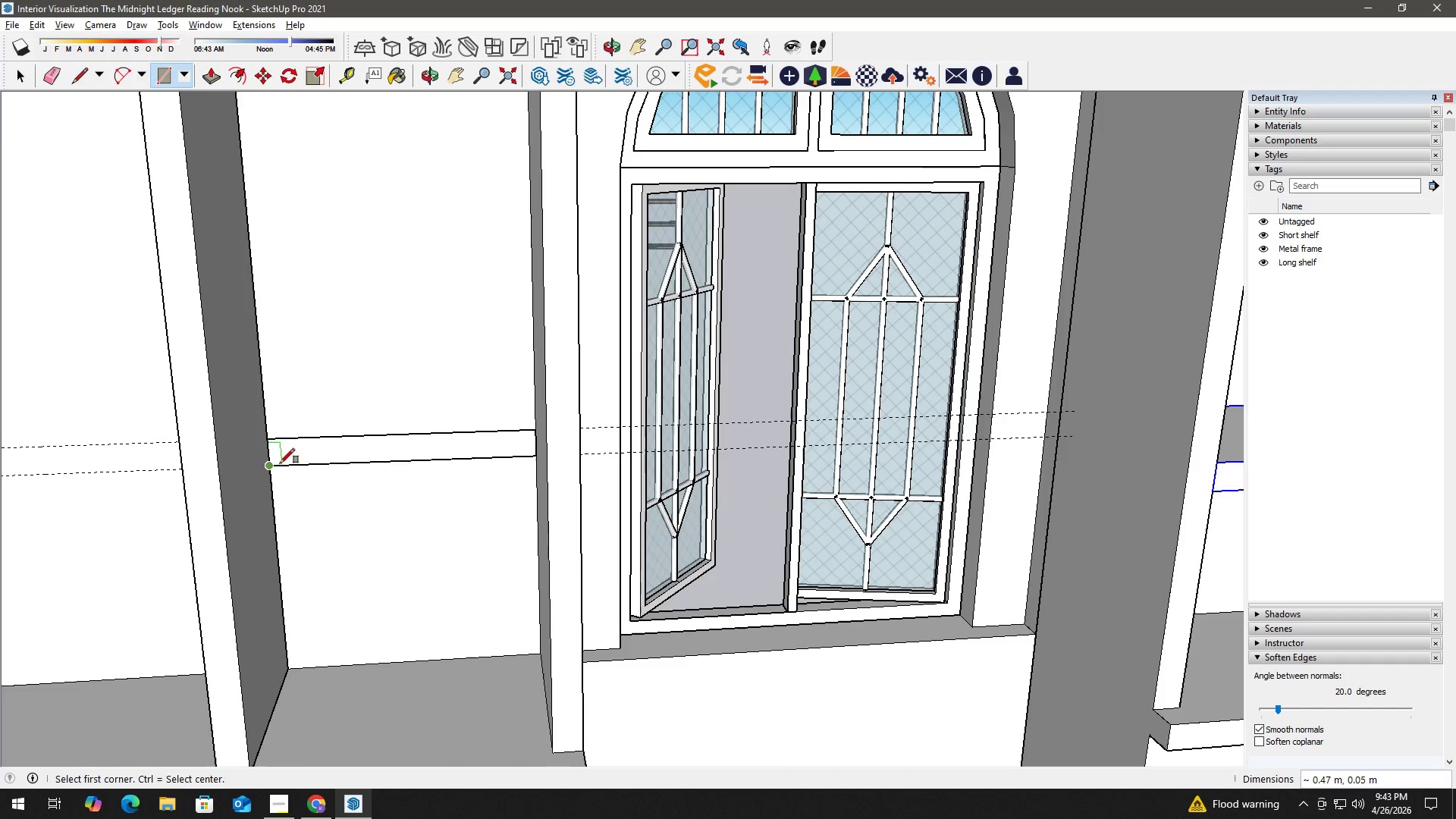 
key(Space)
 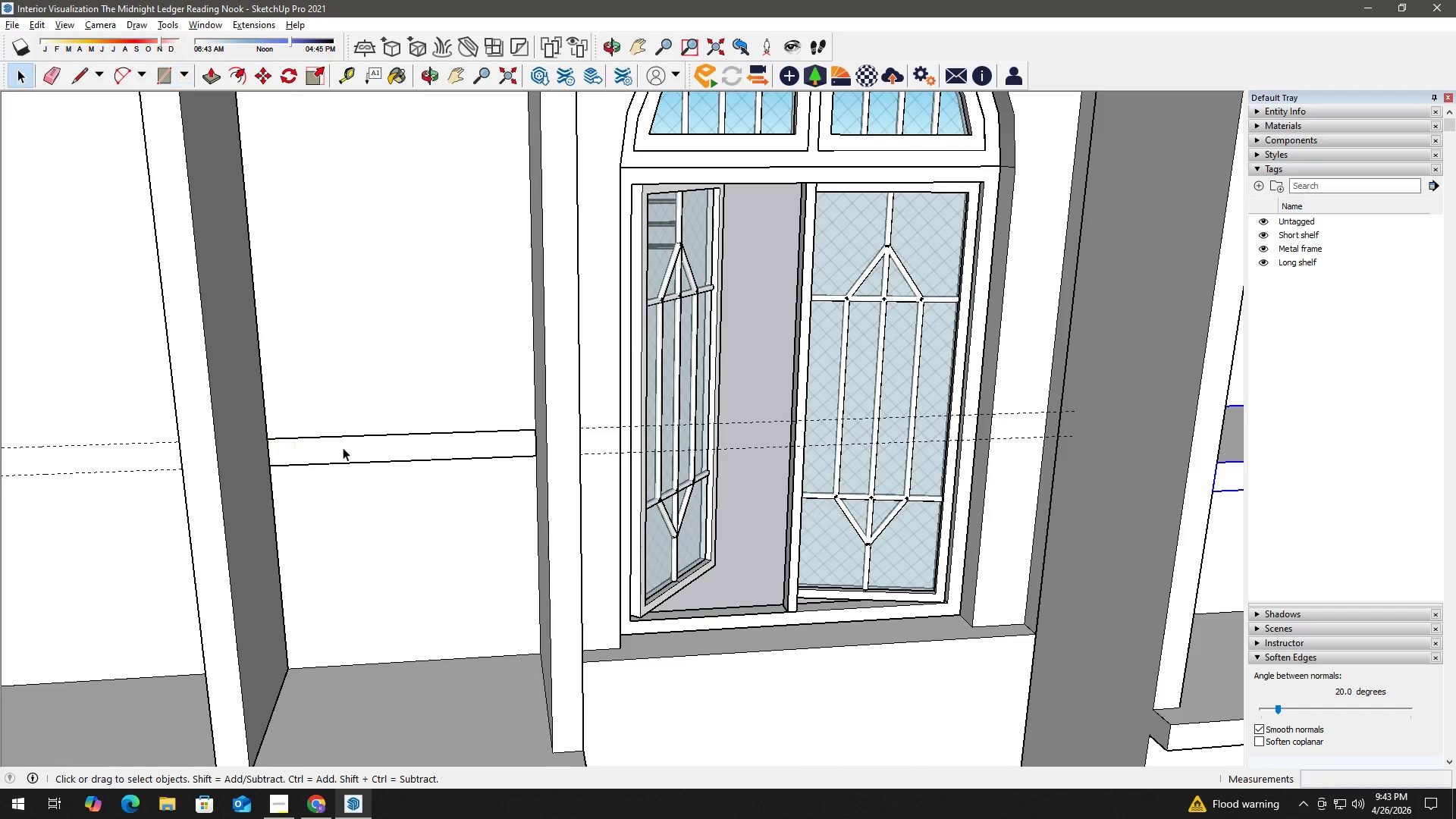 
double_click([343, 447])
 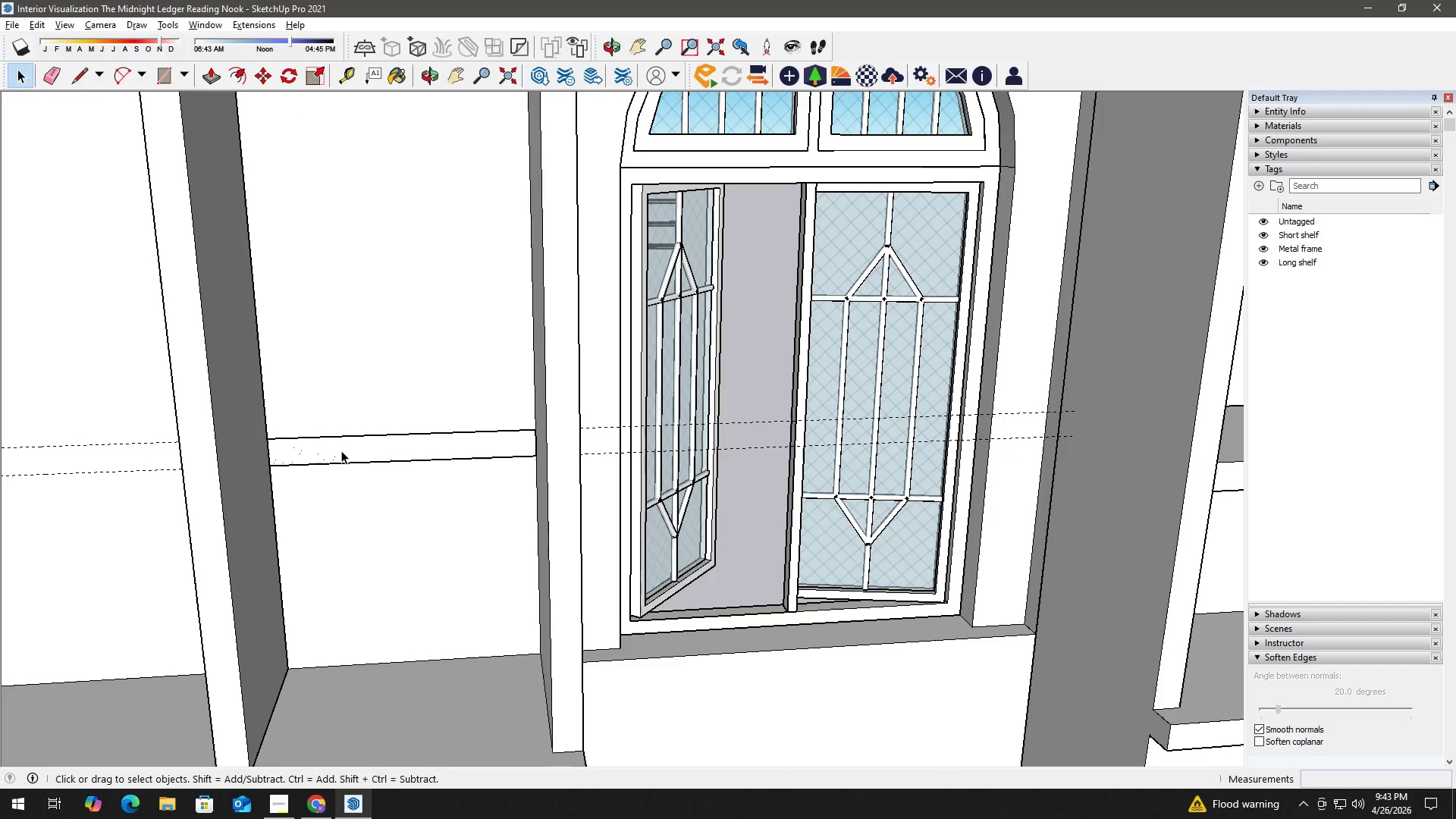 
key(P)
 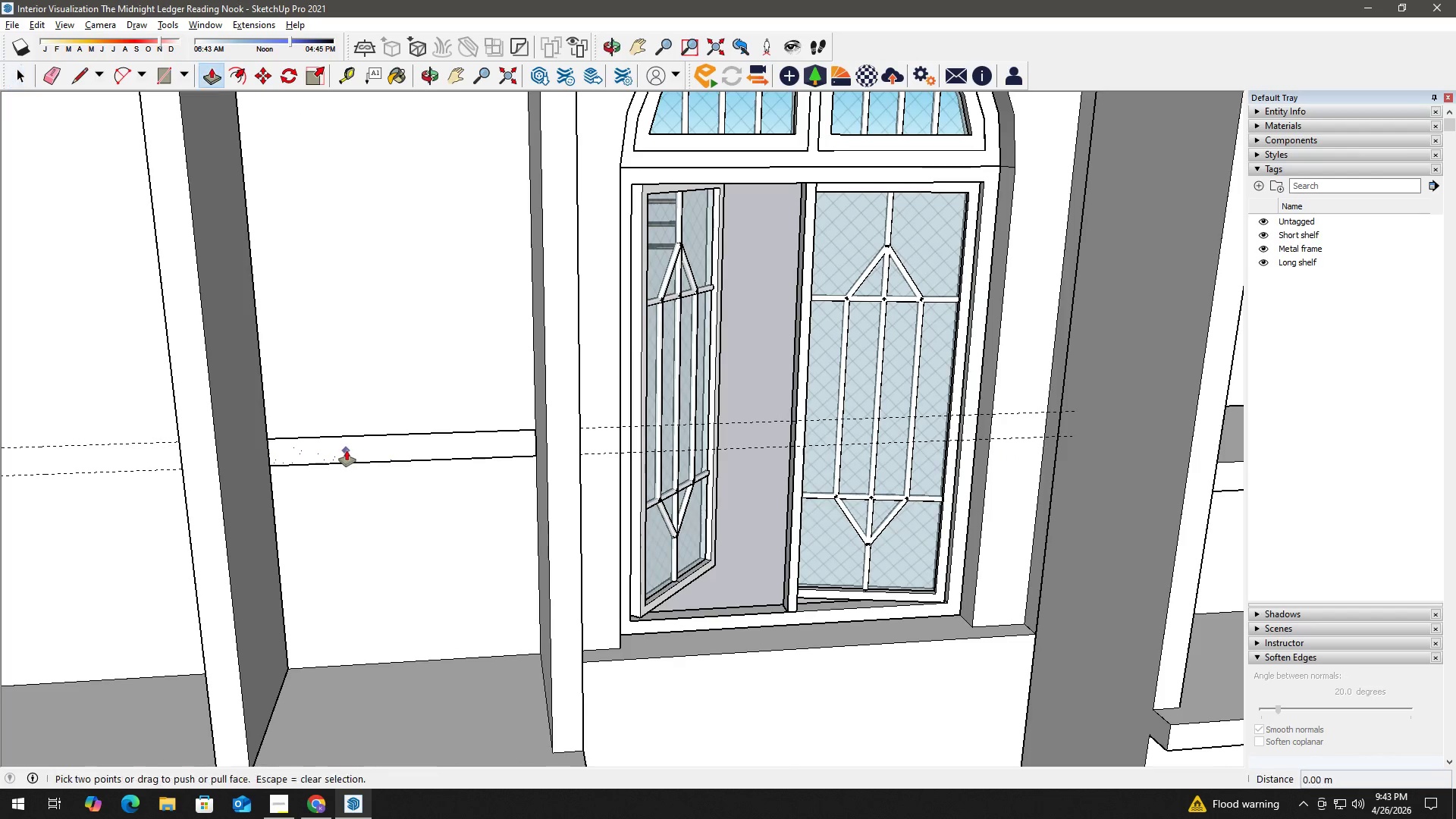 
left_click([347, 450])
 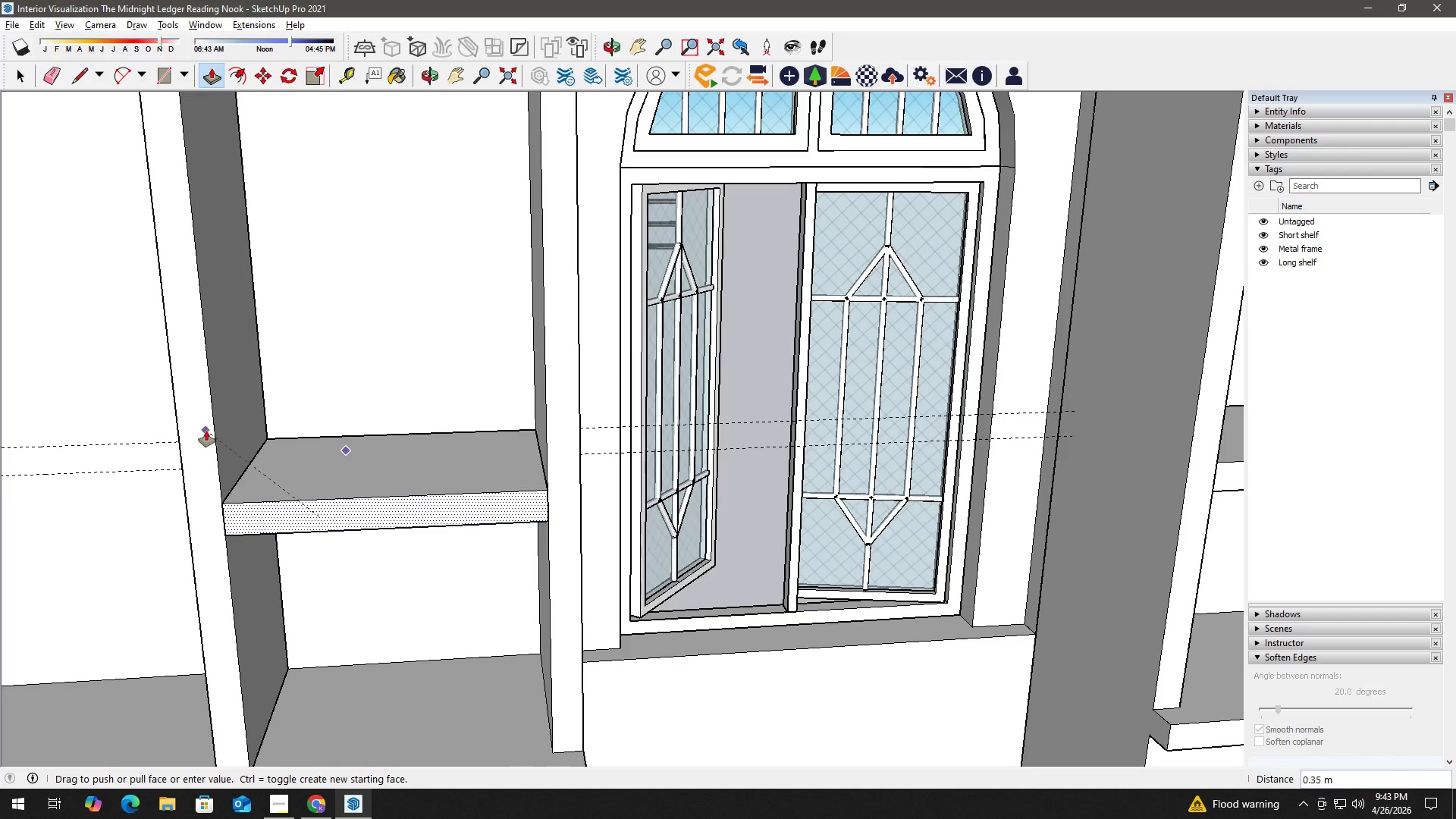 
left_click([212, 428])
 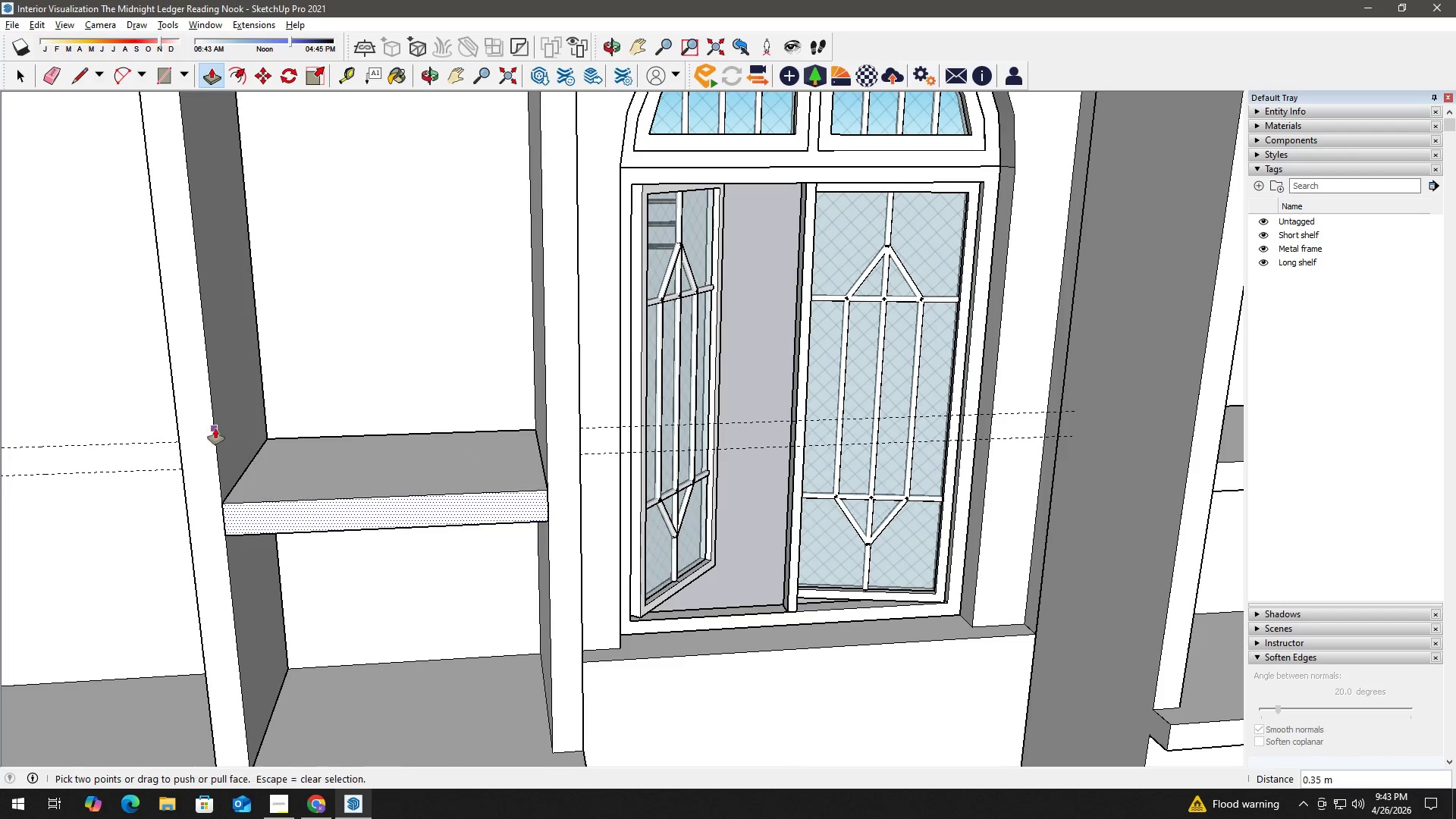 
key(Space)
 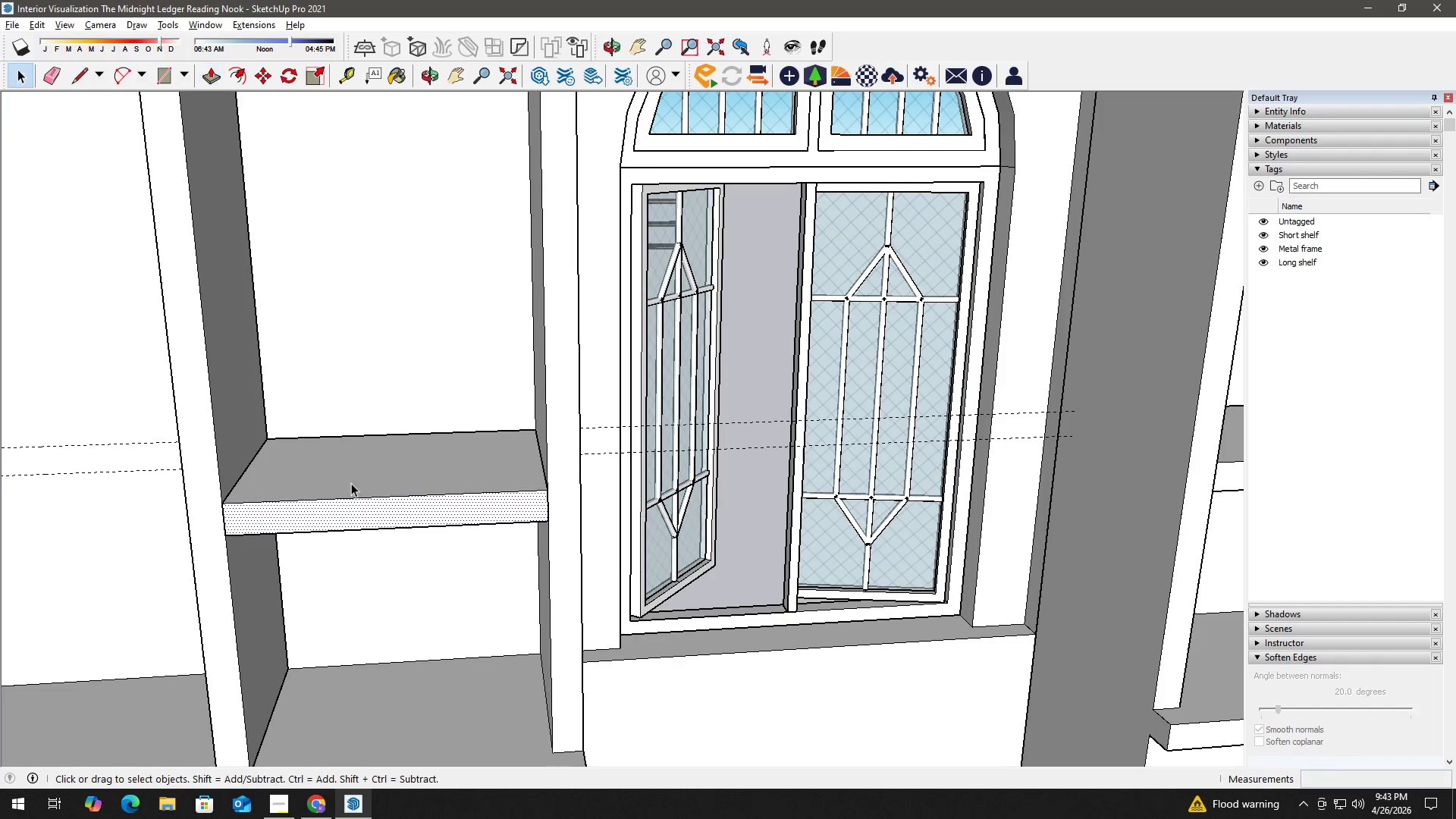 
double_click([352, 483])
 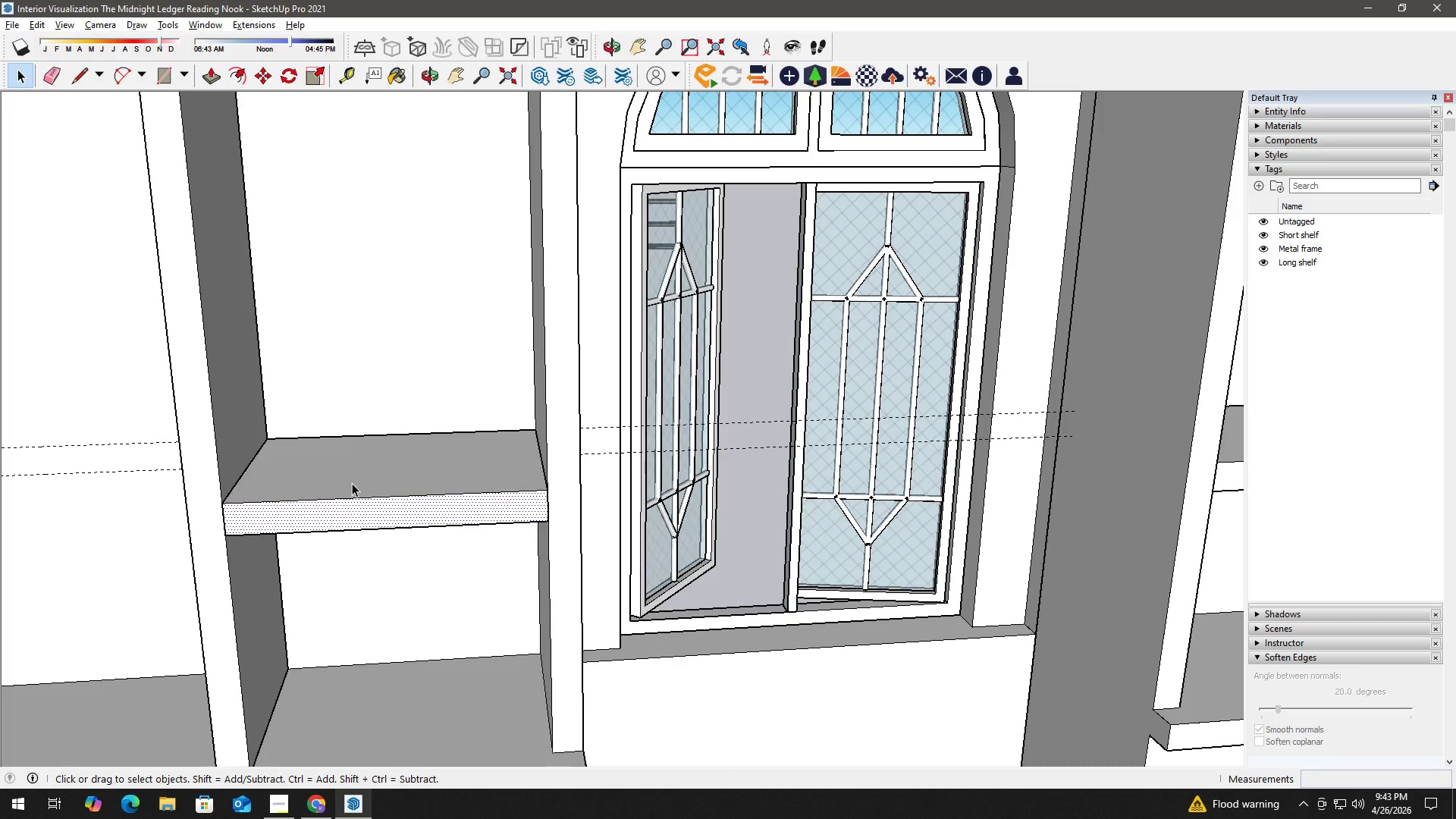 
triple_click([352, 483])
 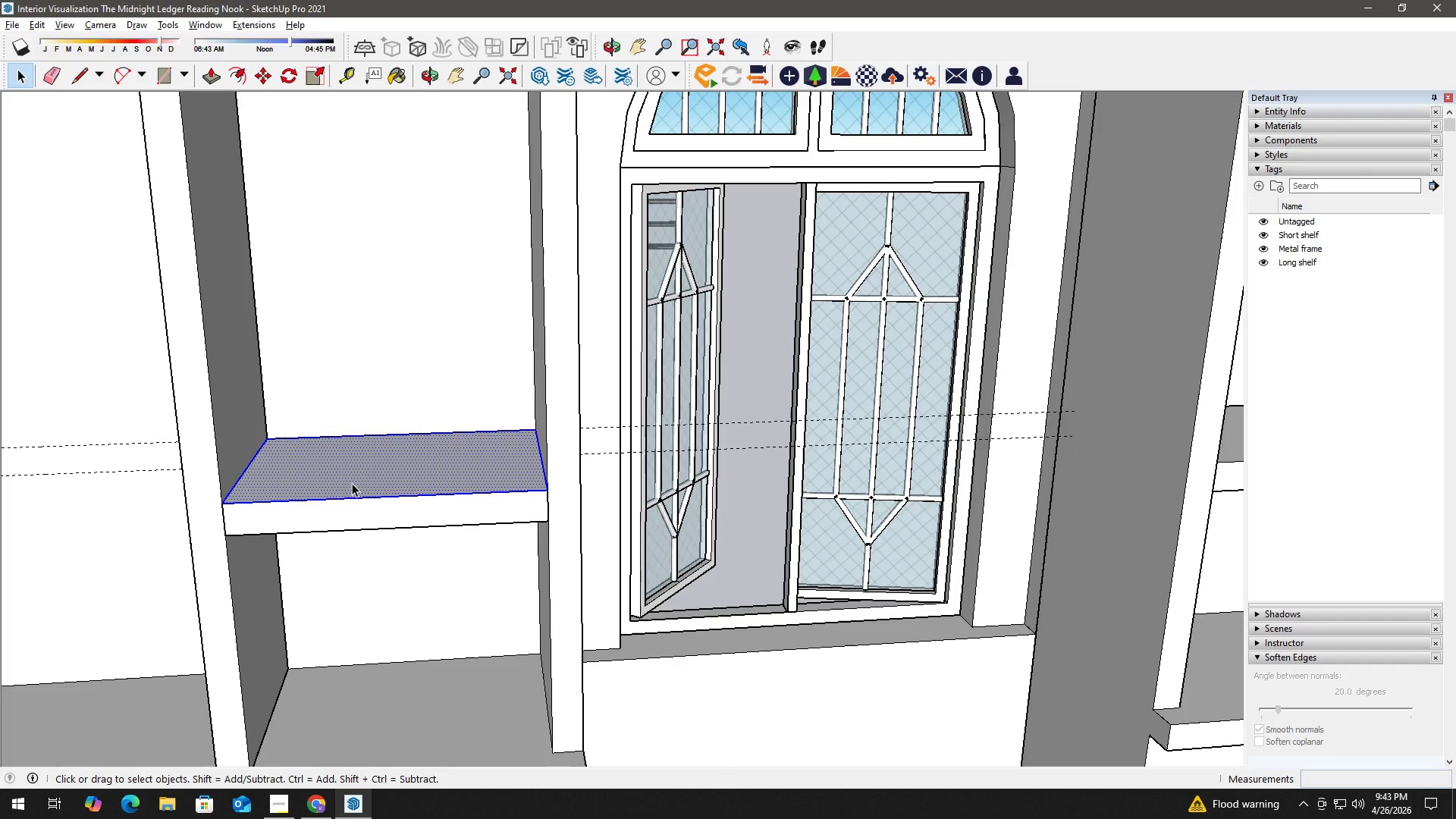 
triple_click([352, 483])
 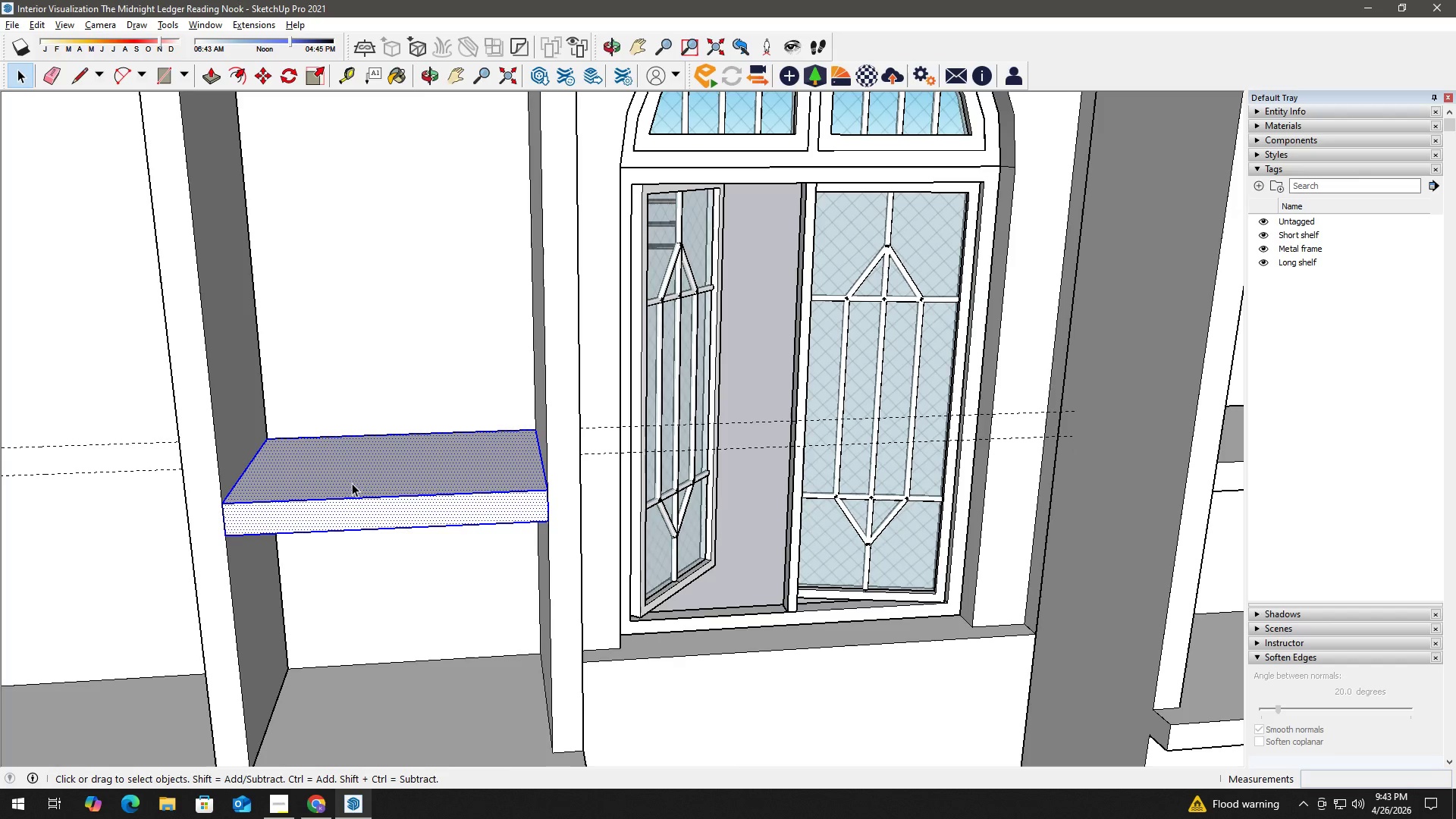 
triple_click([352, 483])
 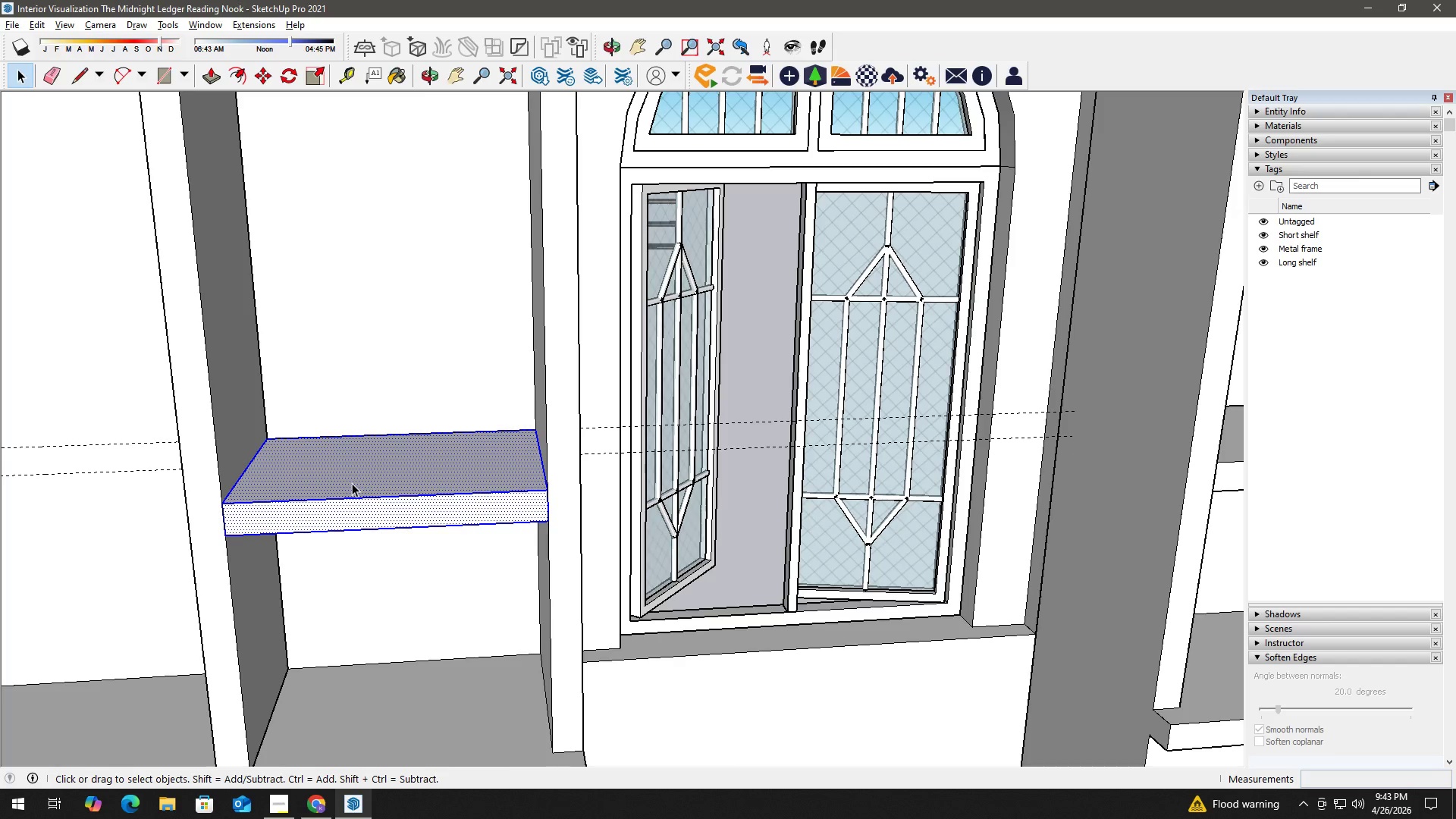 
right_click([352, 483])
 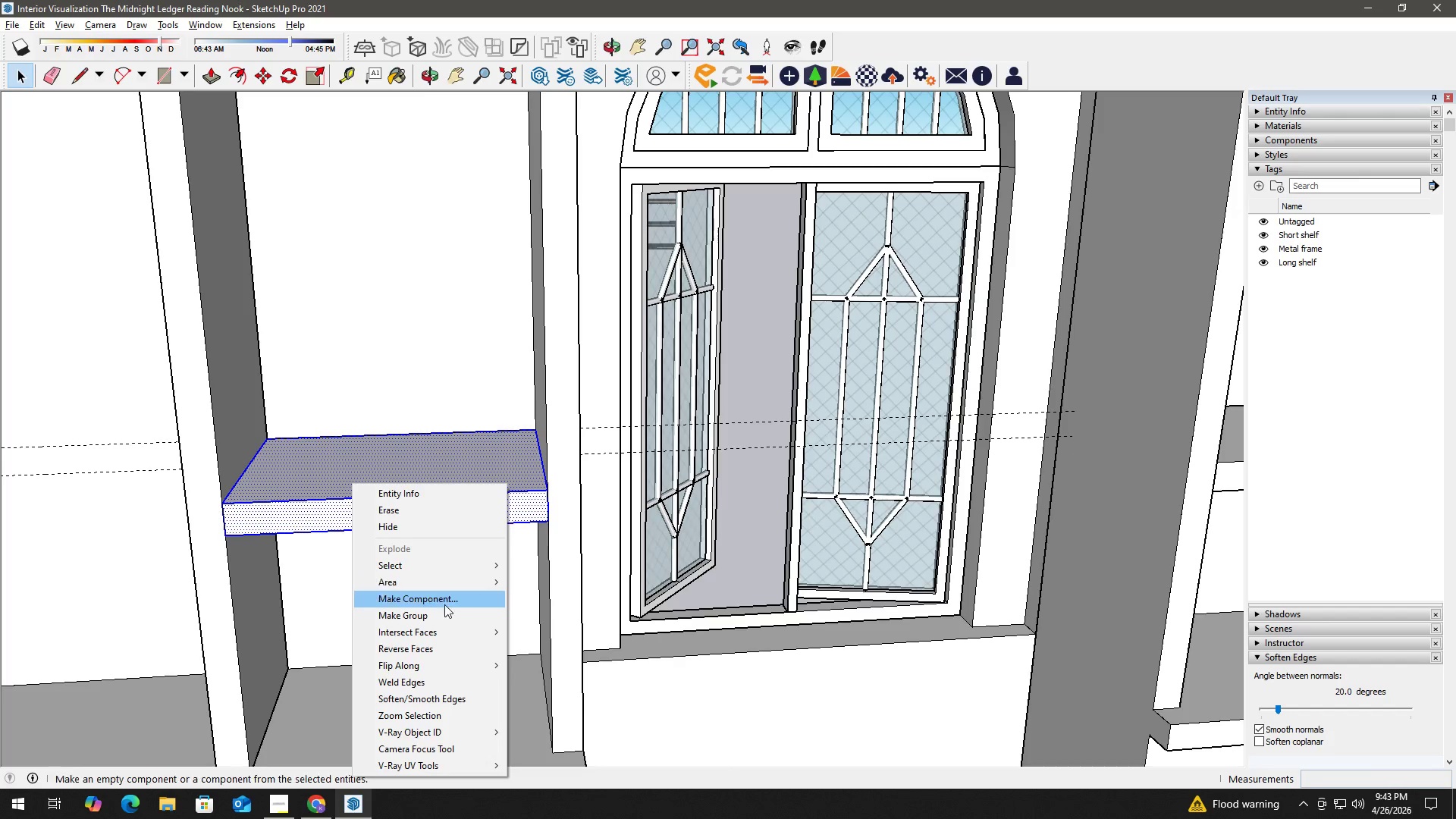 
left_click([444, 614])
 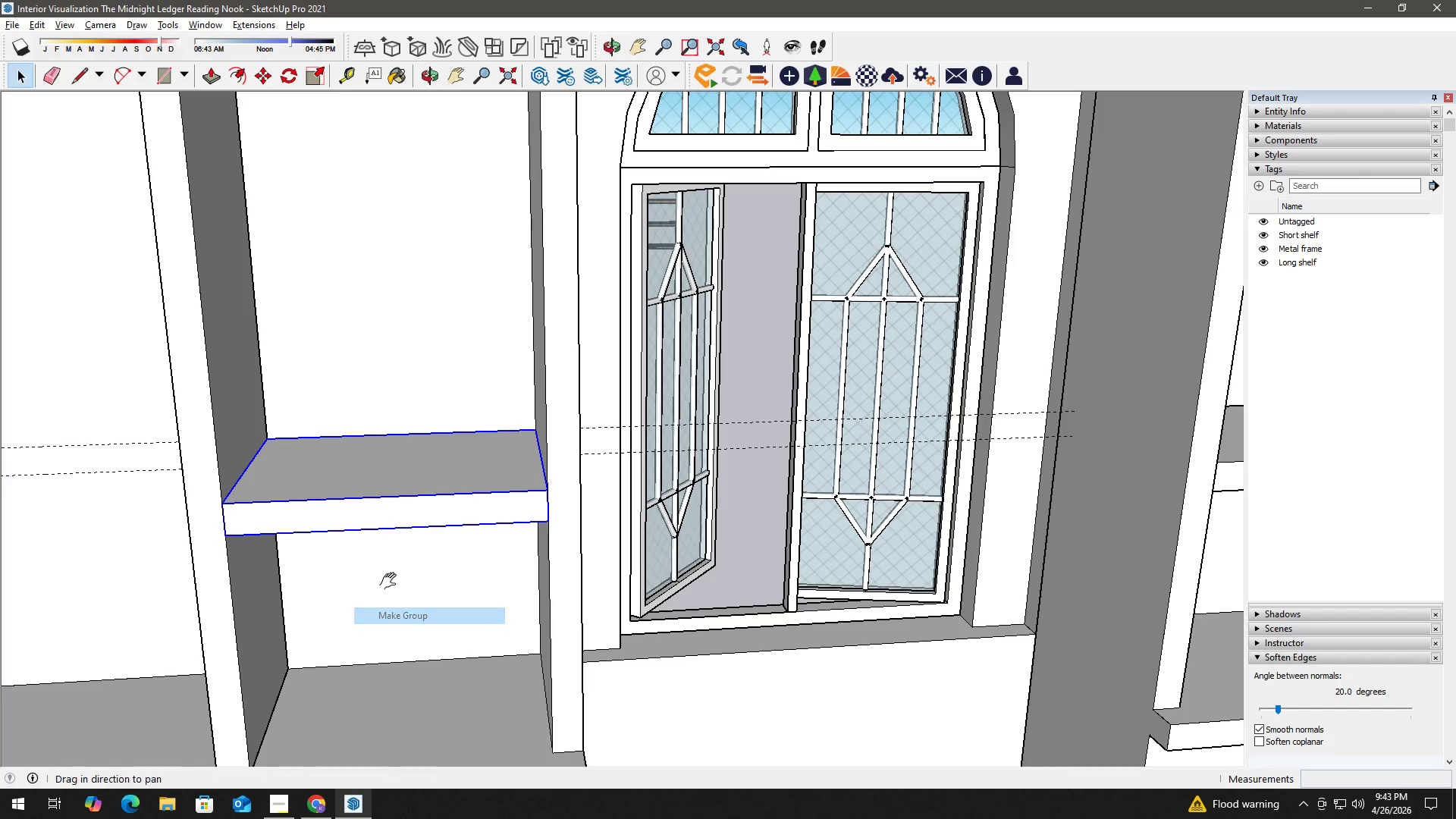 
key(H)
 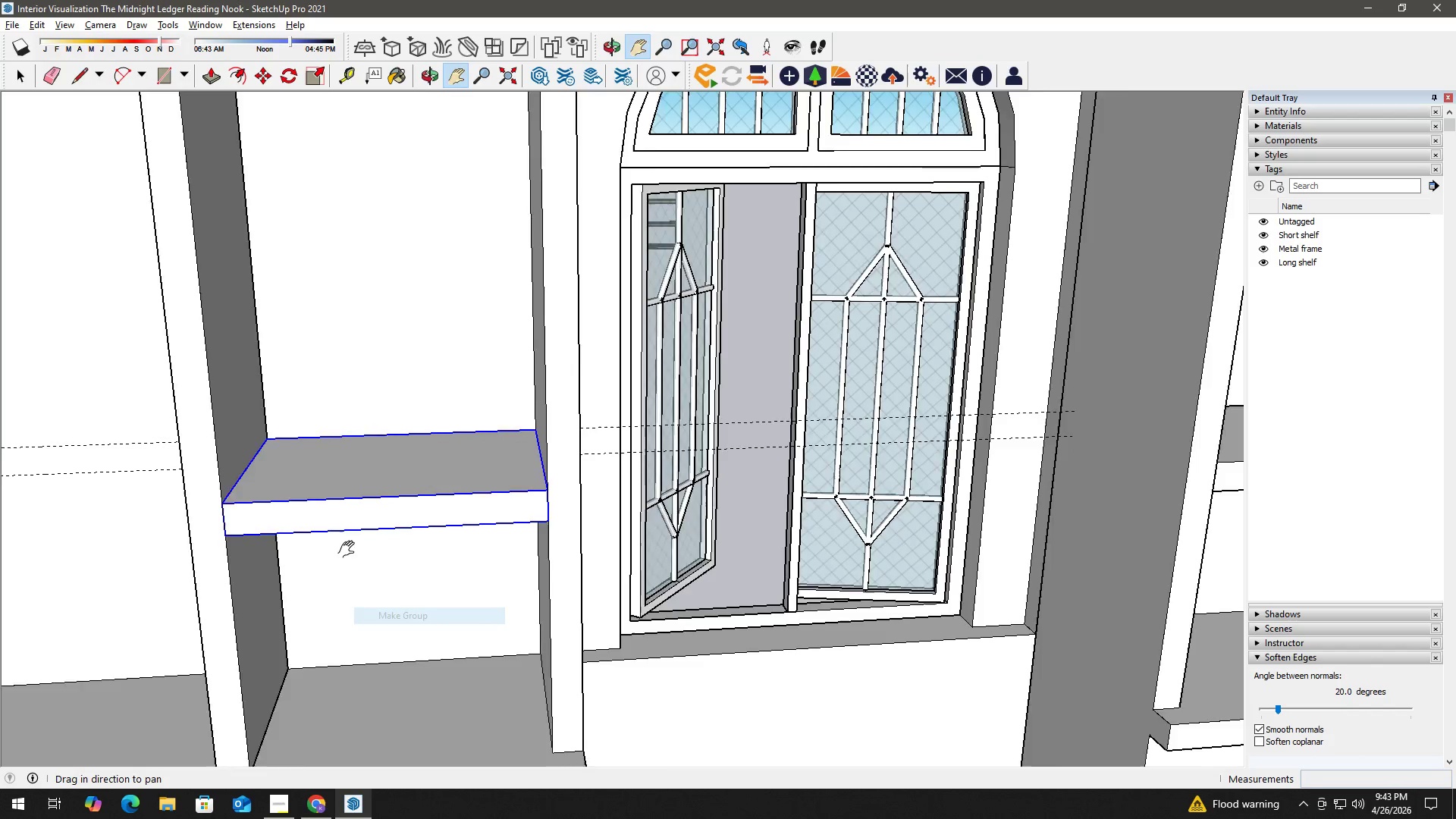 
left_click_drag(start_coordinate=[333, 552], to_coordinate=[473, 526])
 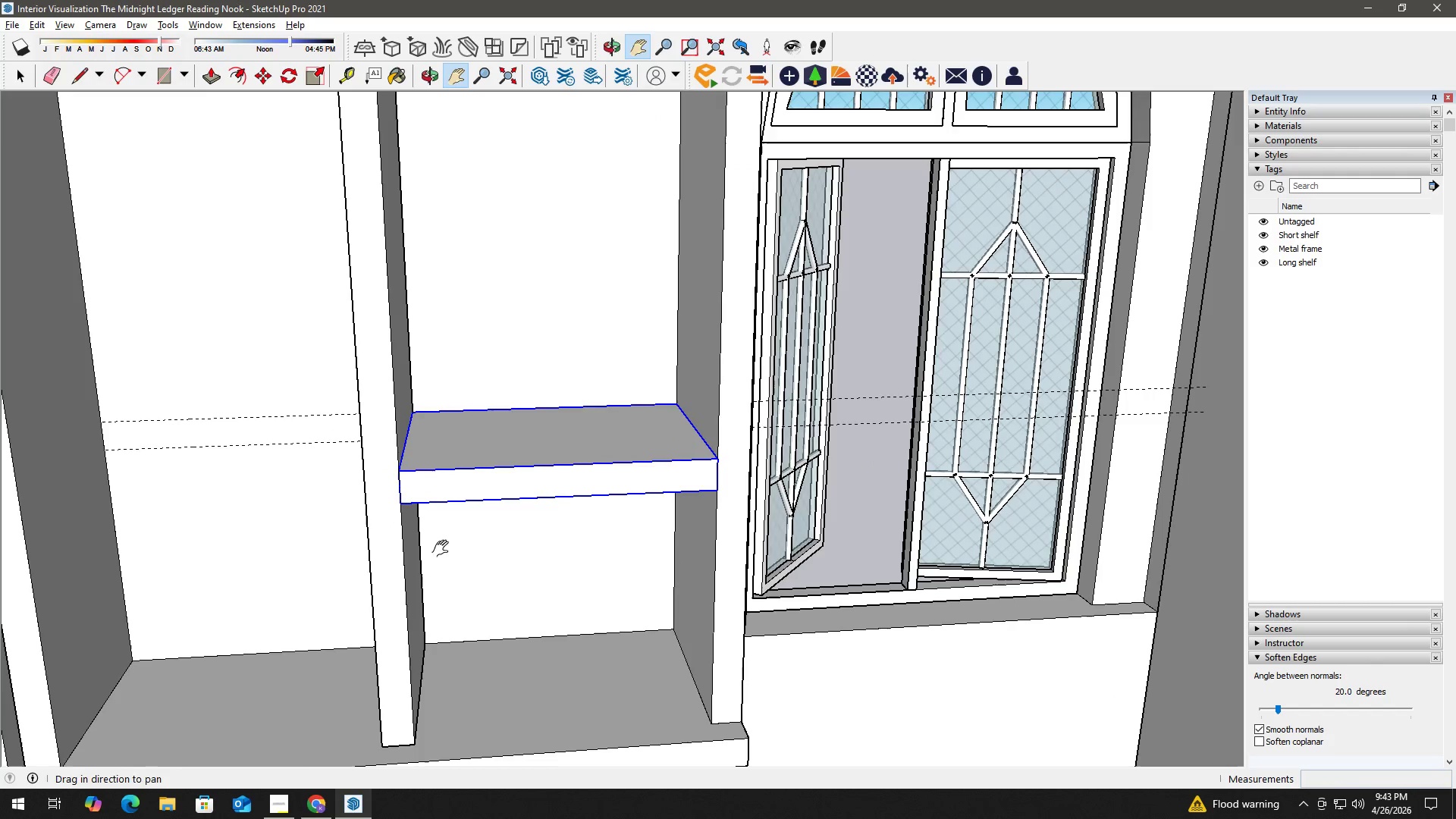 
key(Space)